 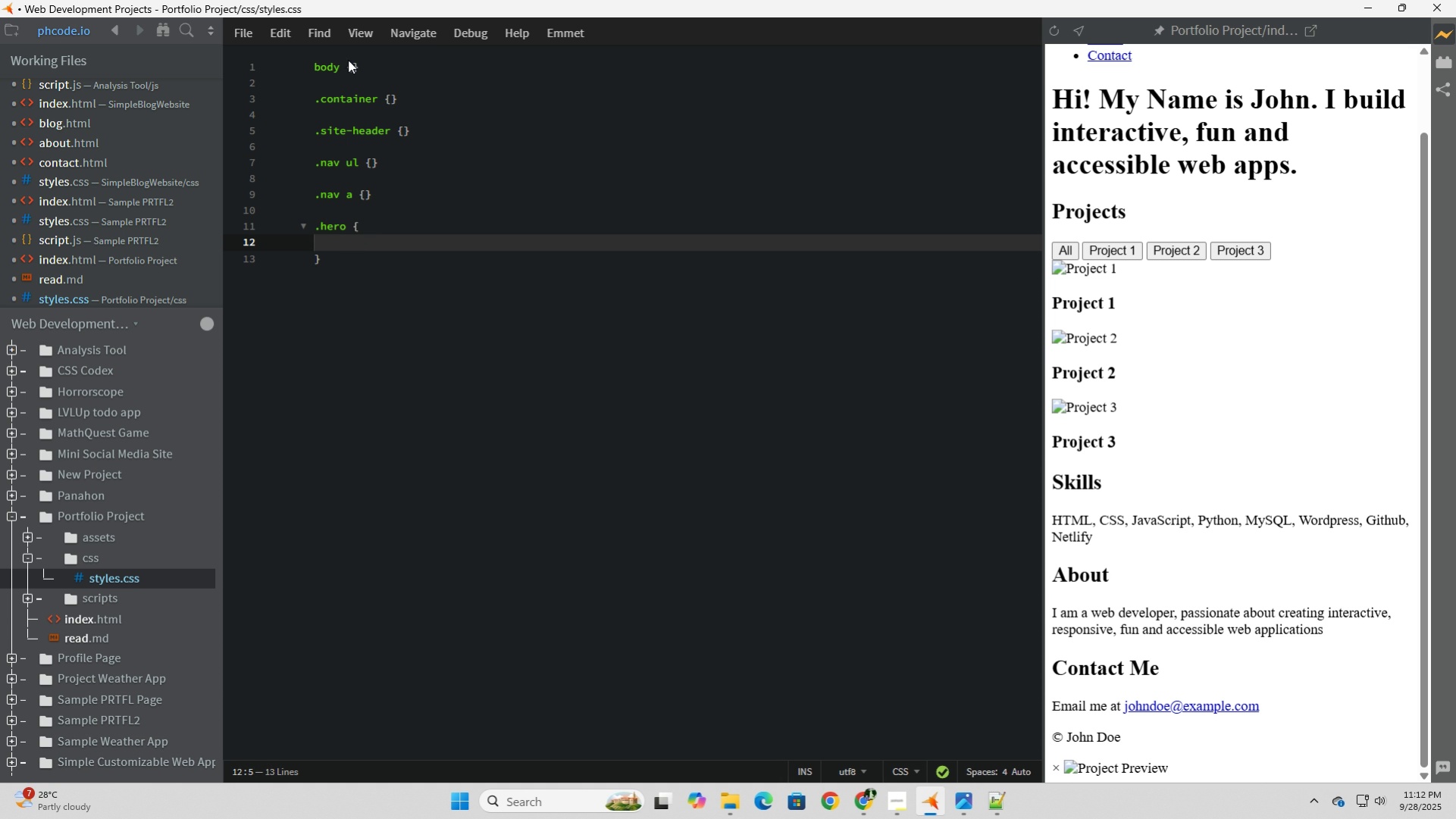 
left_click([354, 67])
 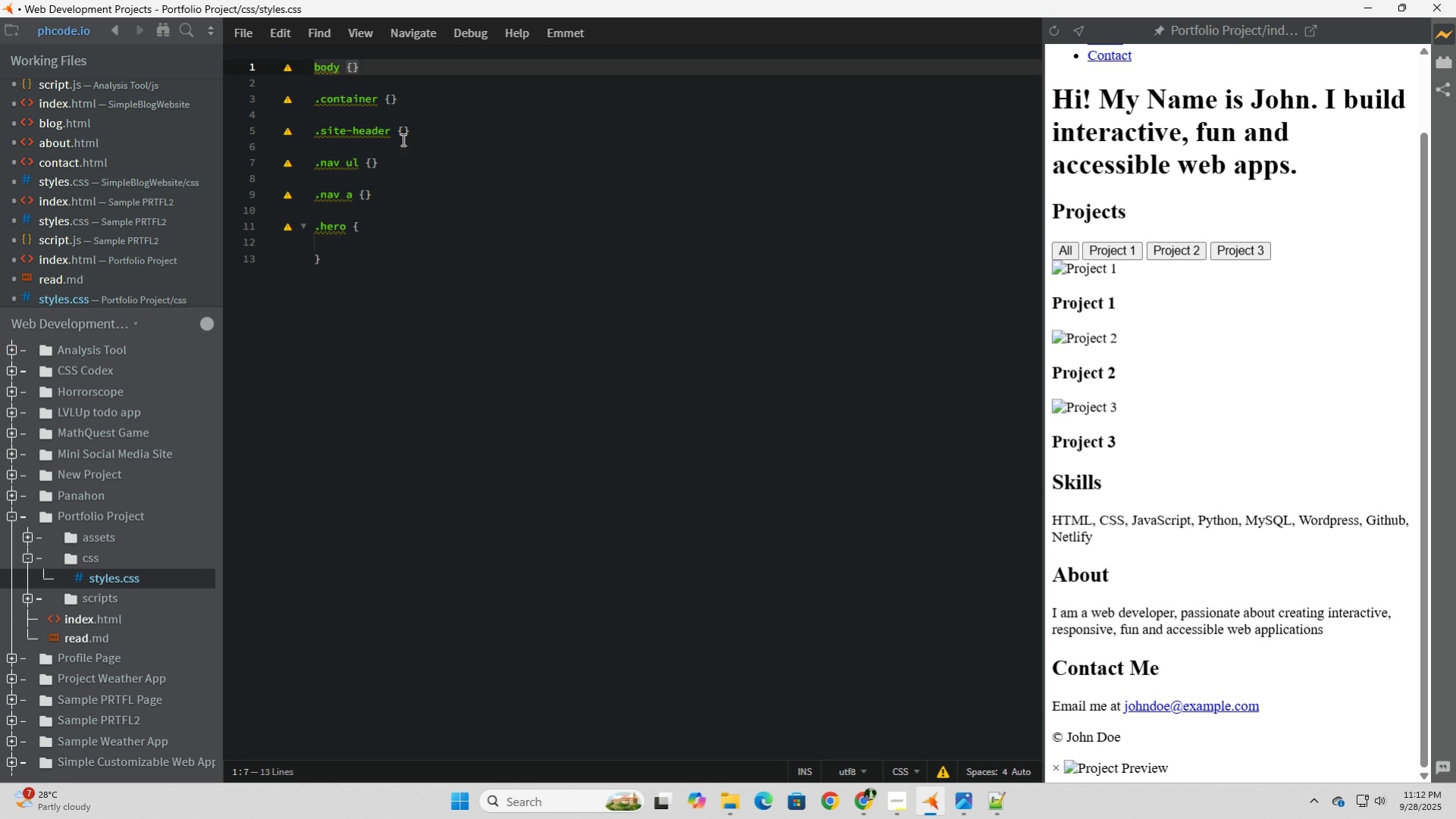 
key(Backslash)
 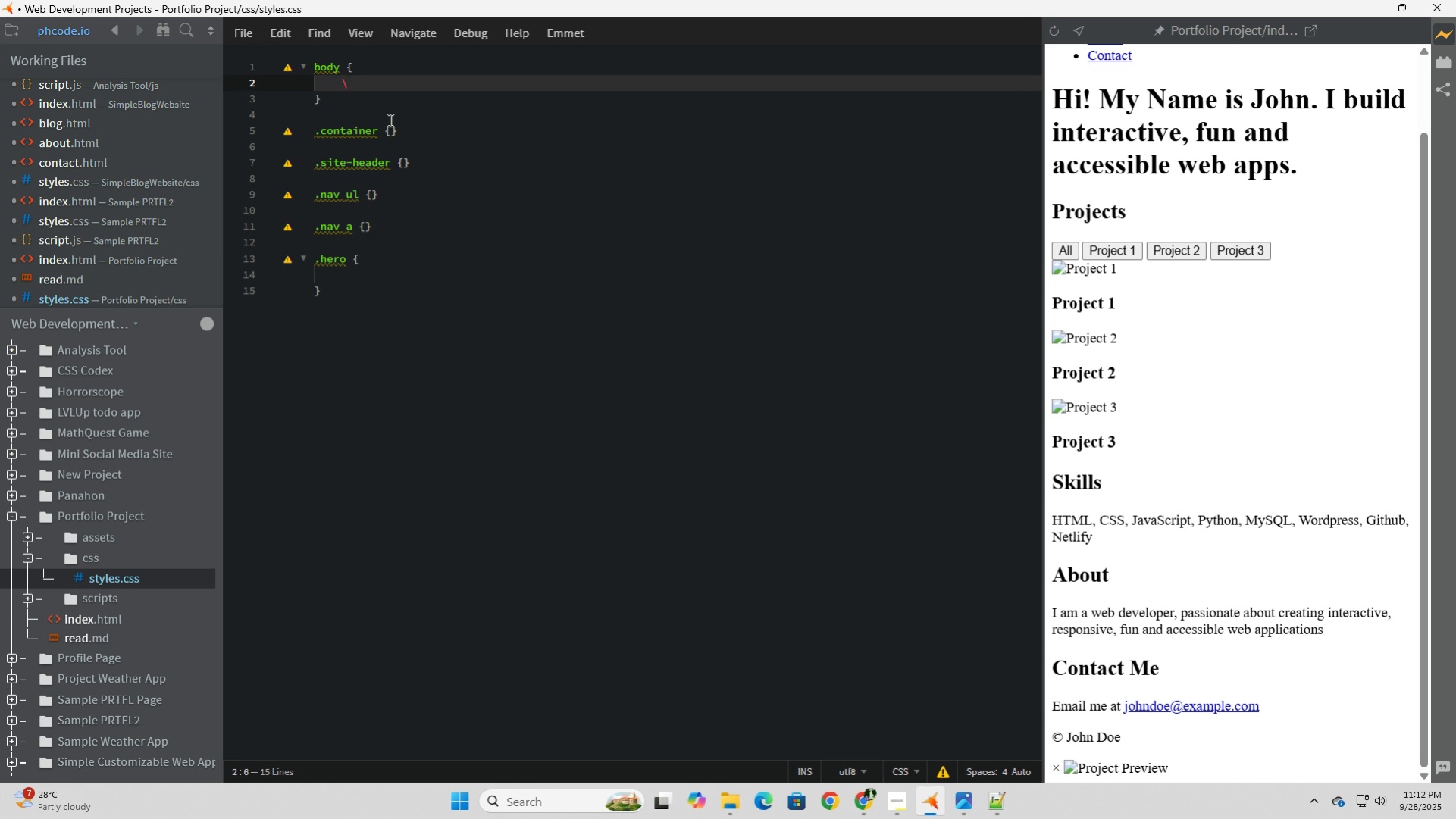 
key(Enter)
 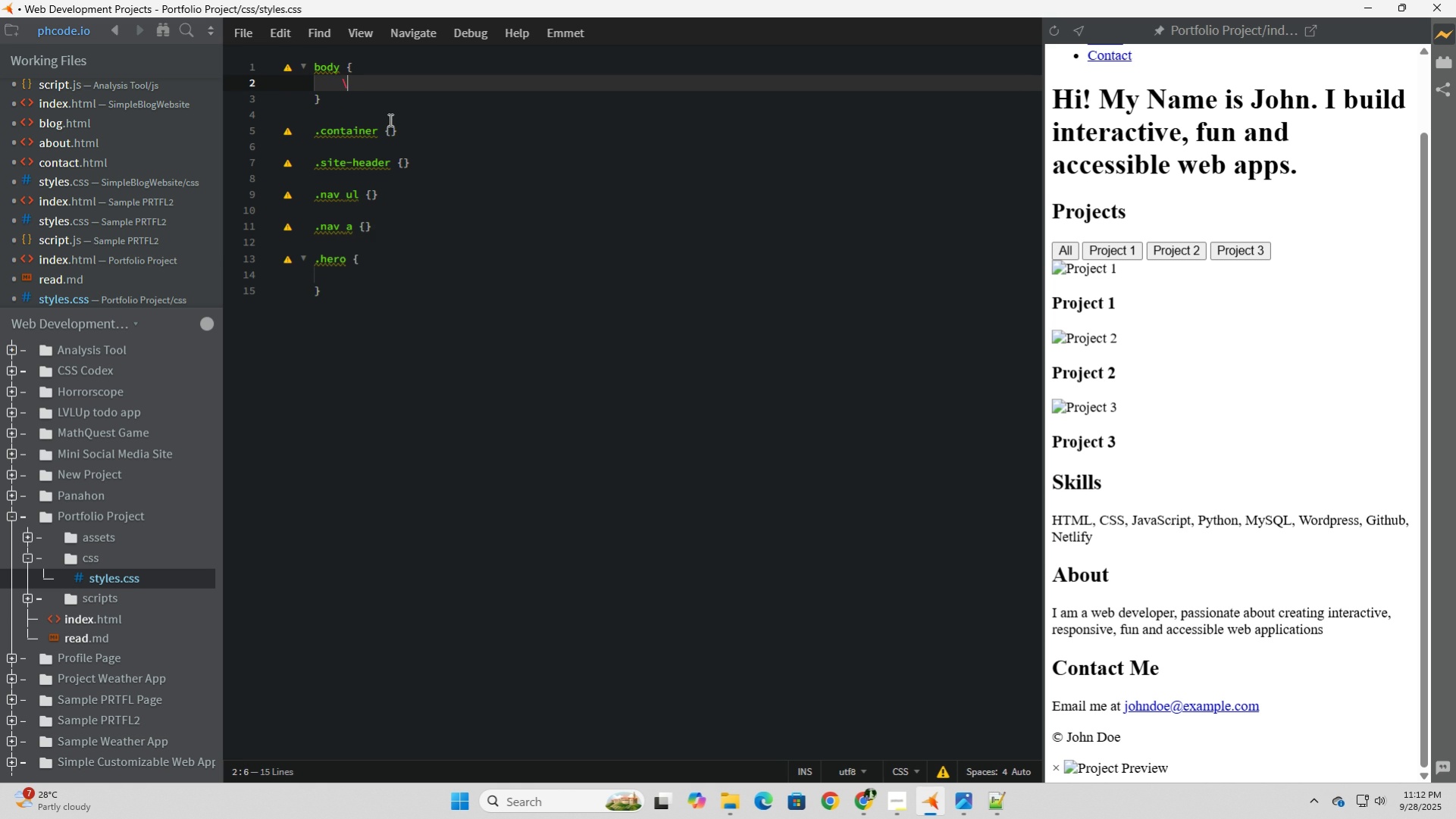 
key(Backspace)
 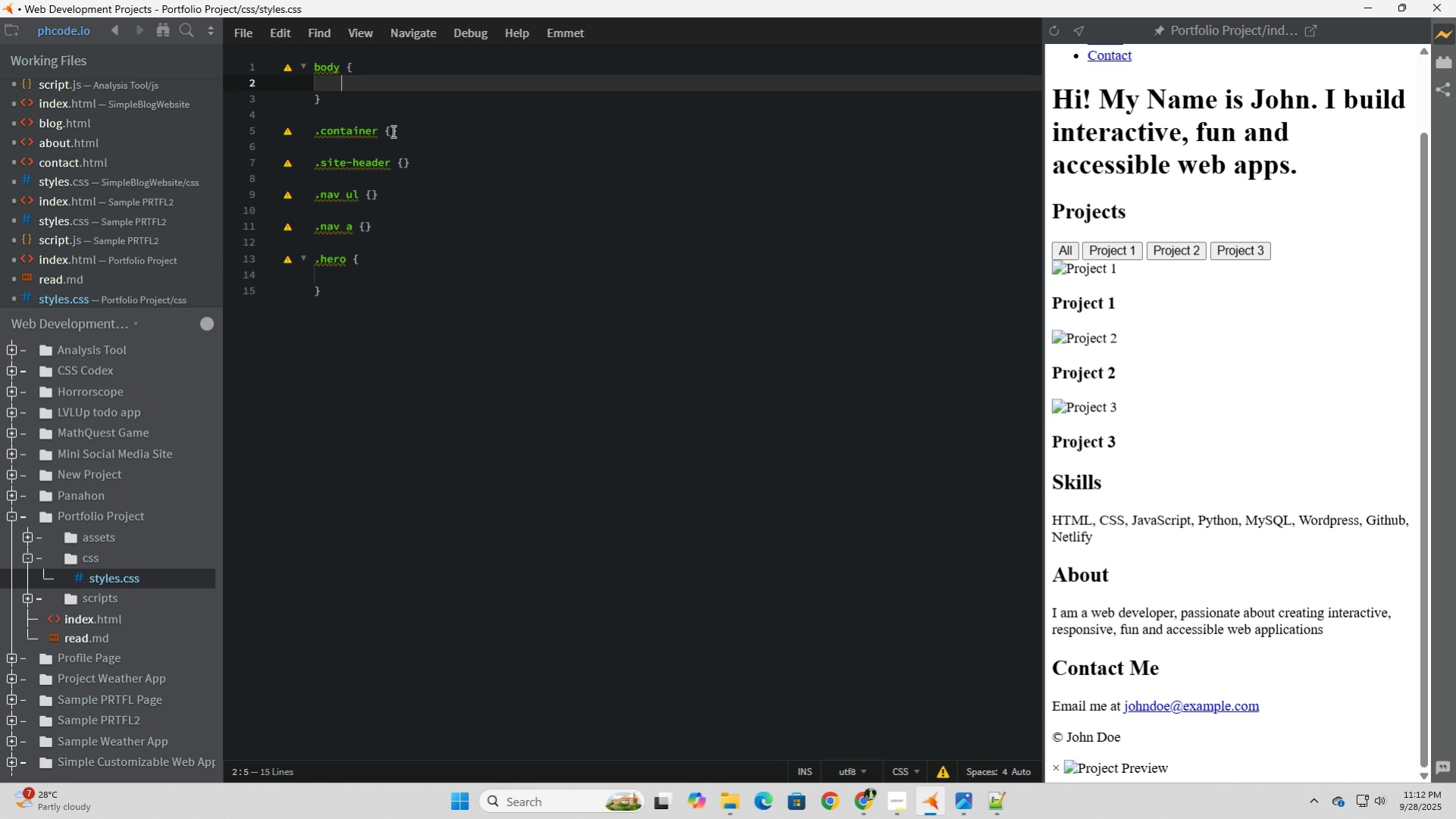 
left_click([390, 130])
 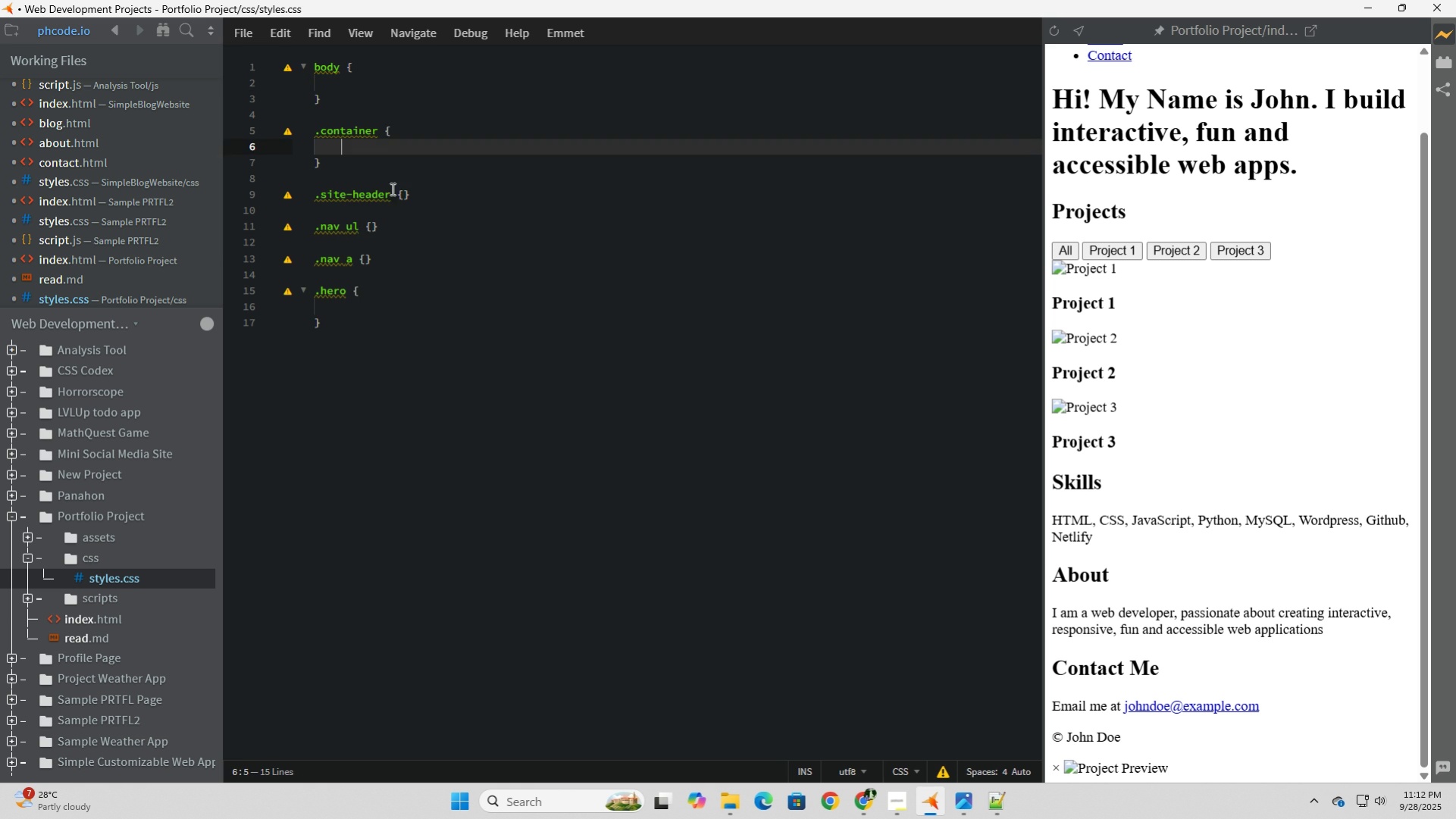 
key(Enter)
 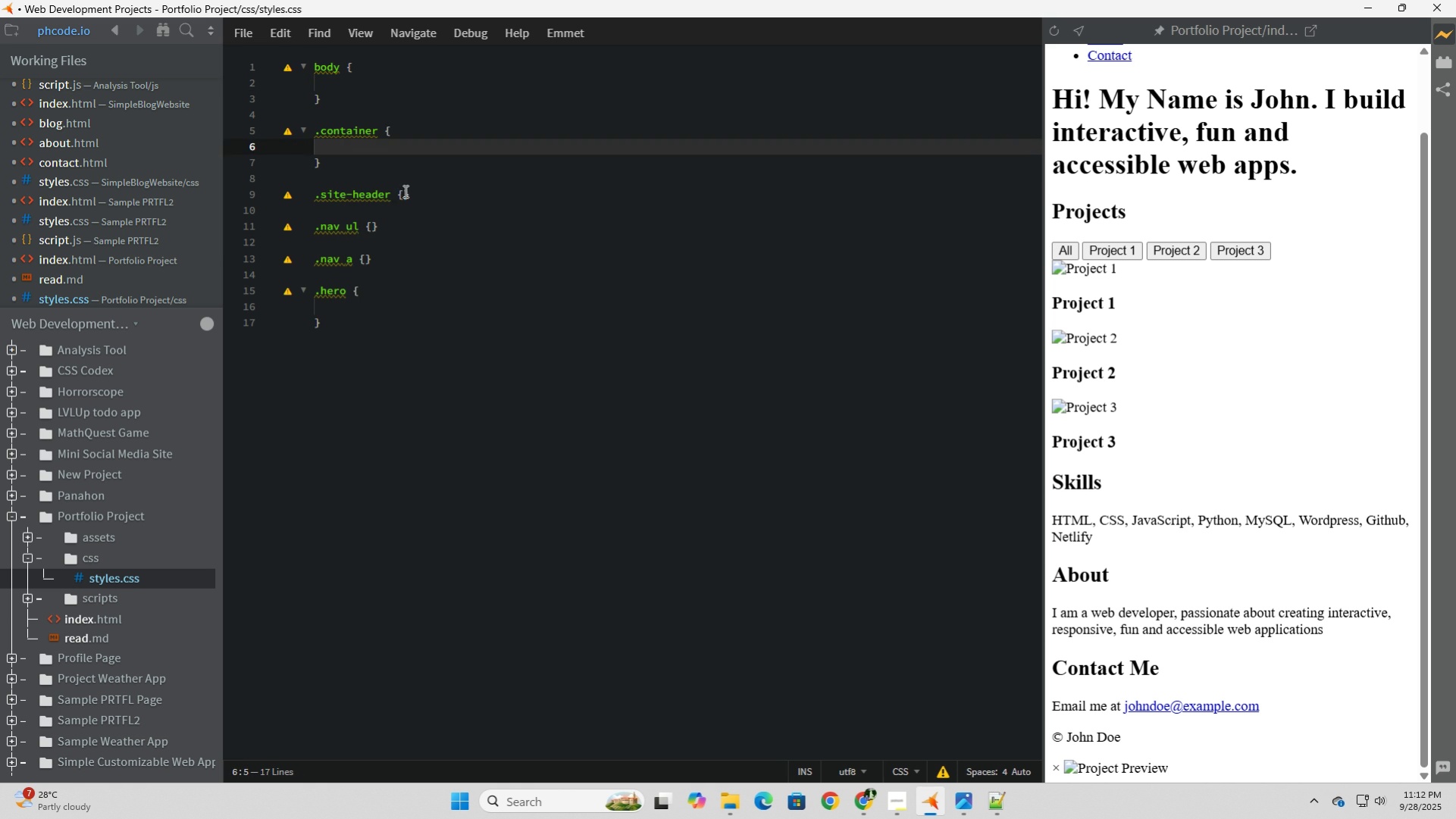 
left_click([404, 191])
 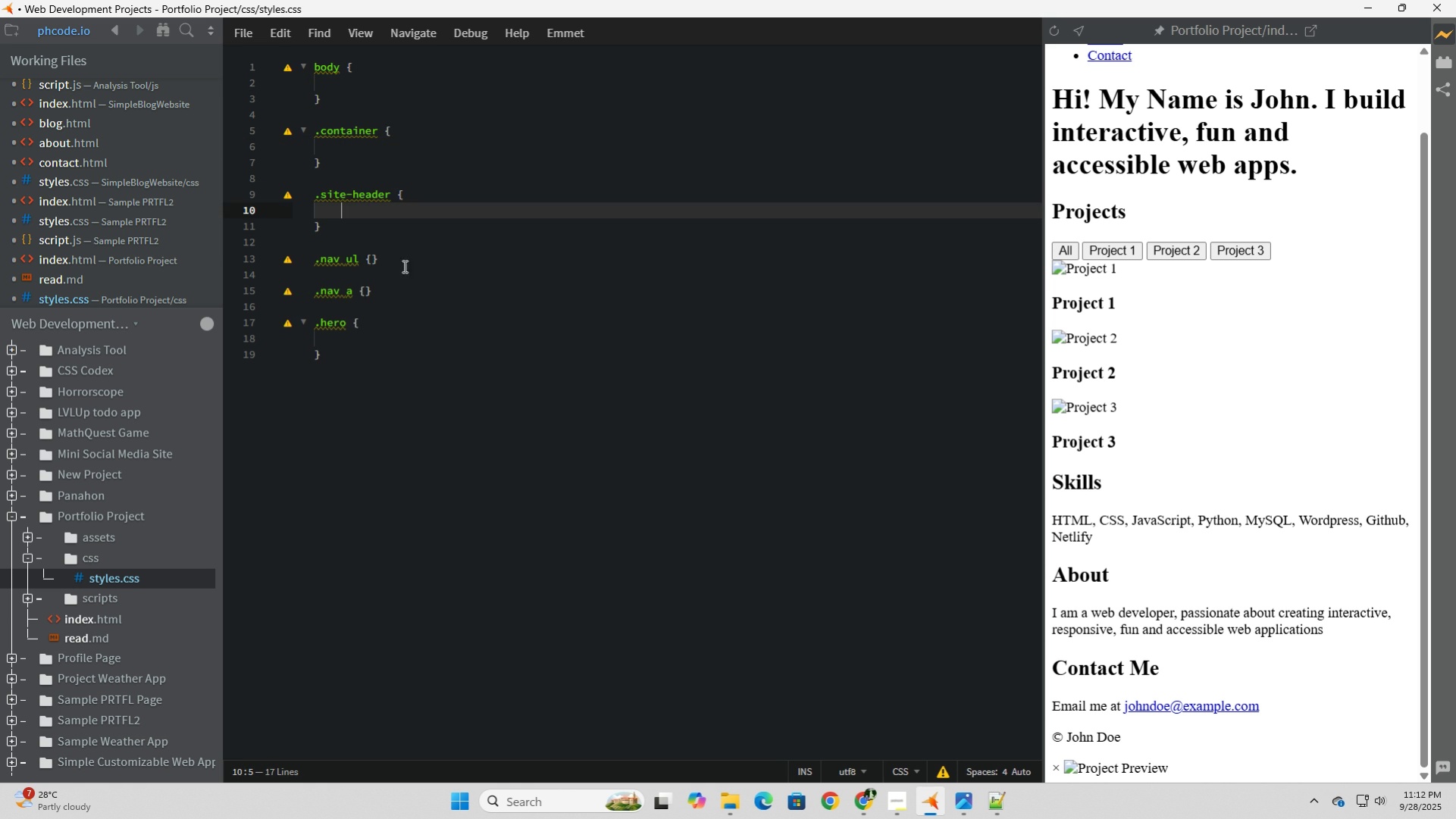 
key(Enter)
 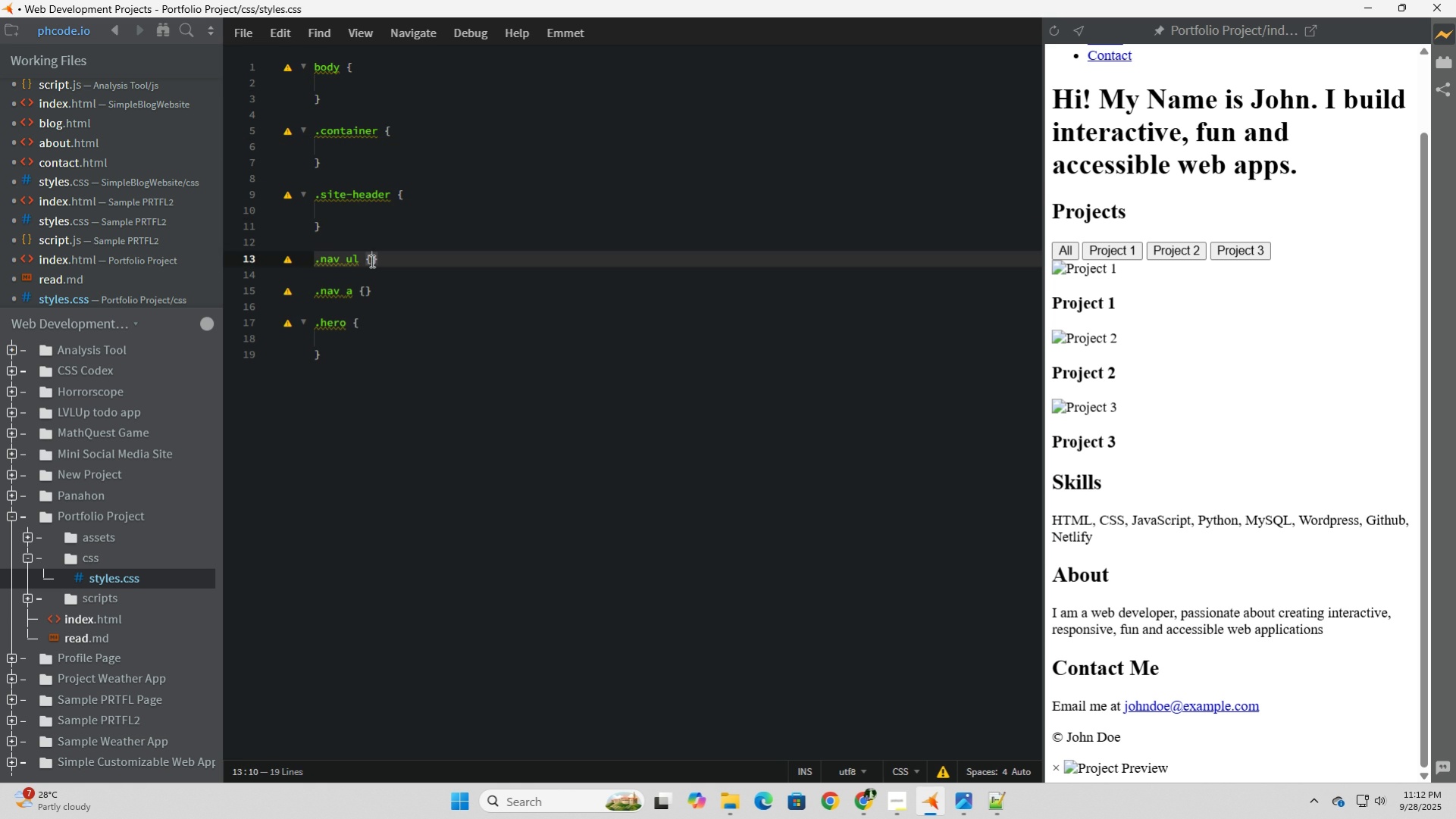 
key(Enter)
 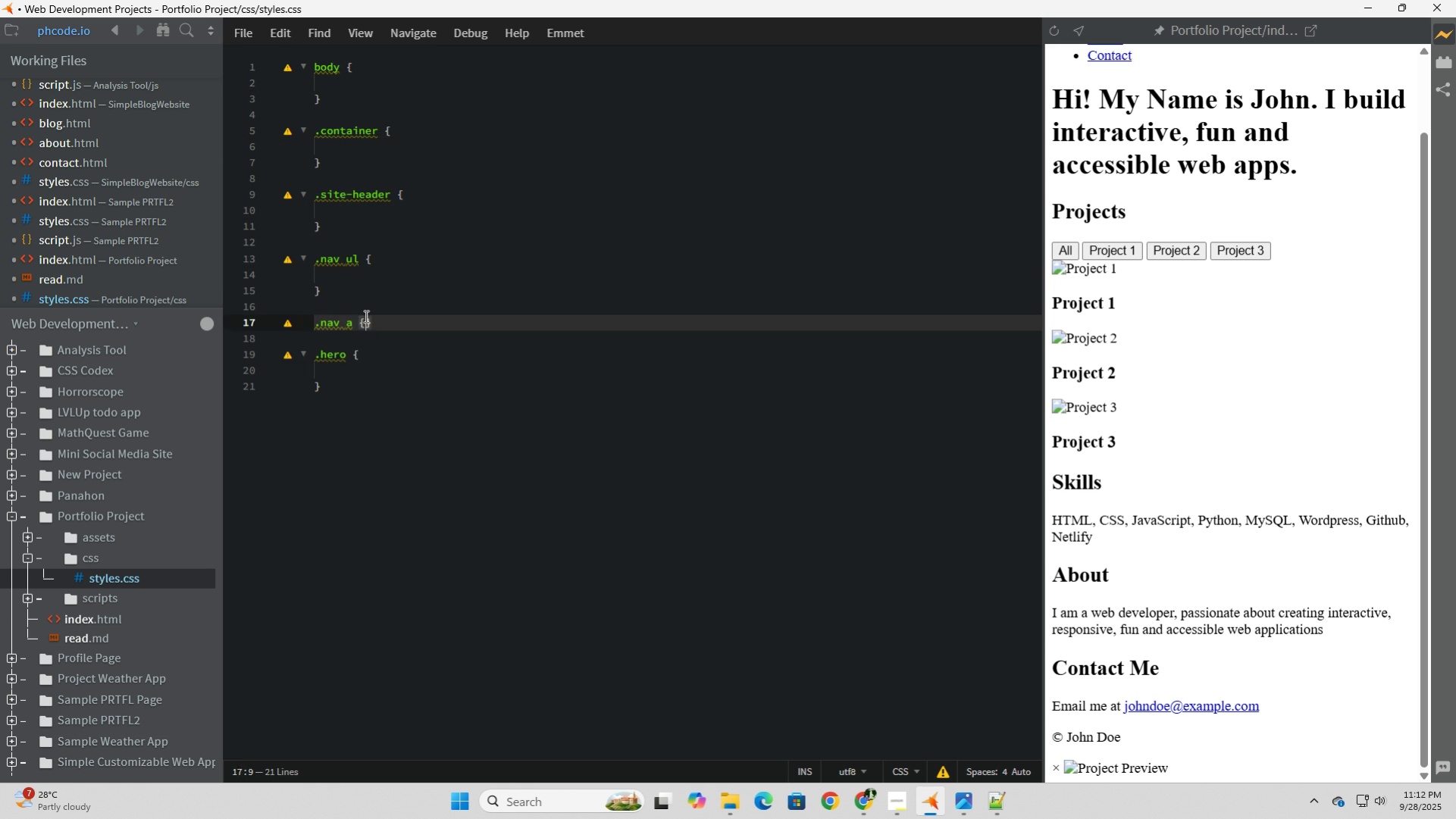 
left_click([365, 316])
 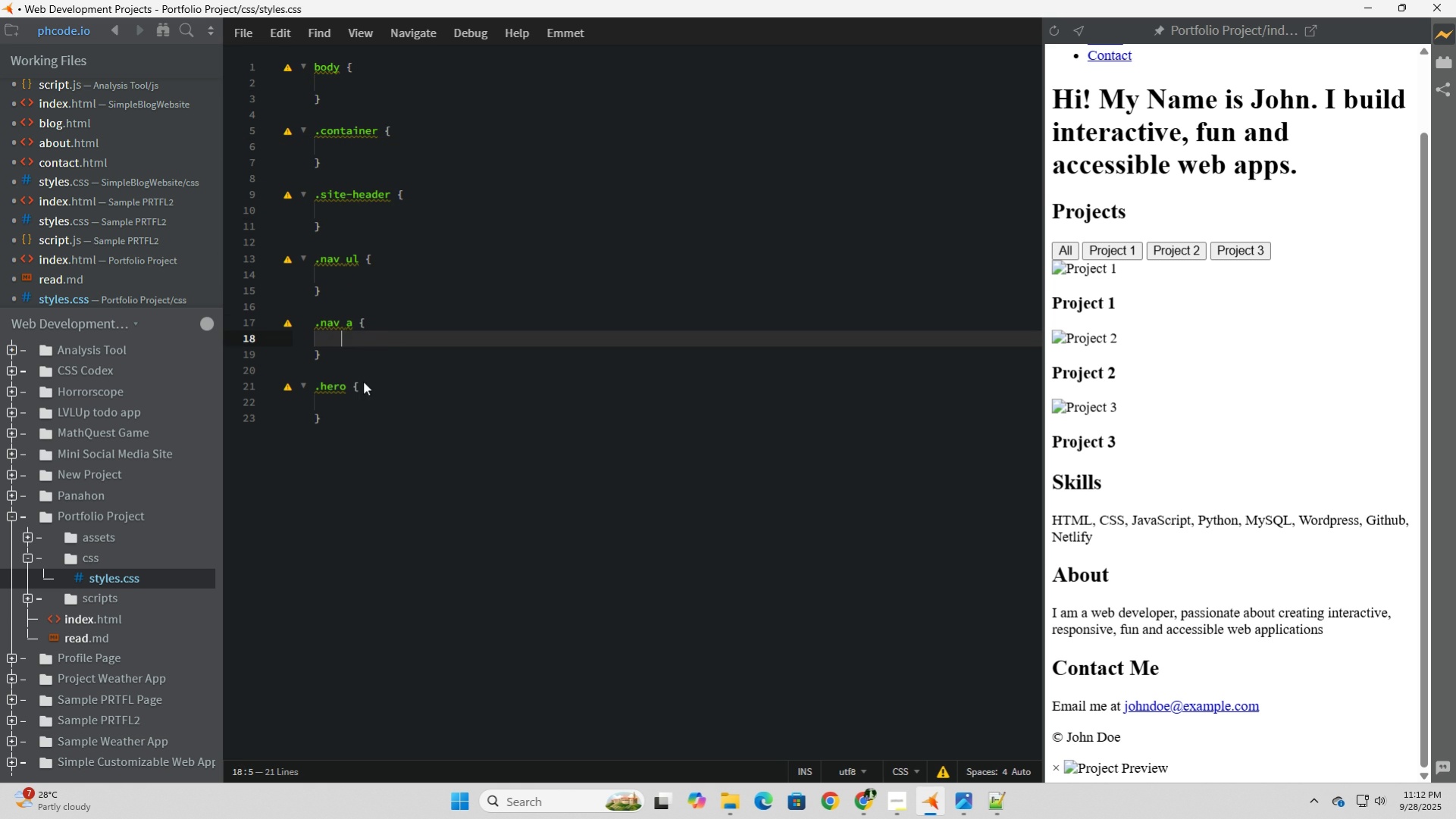 
key(Enter)
 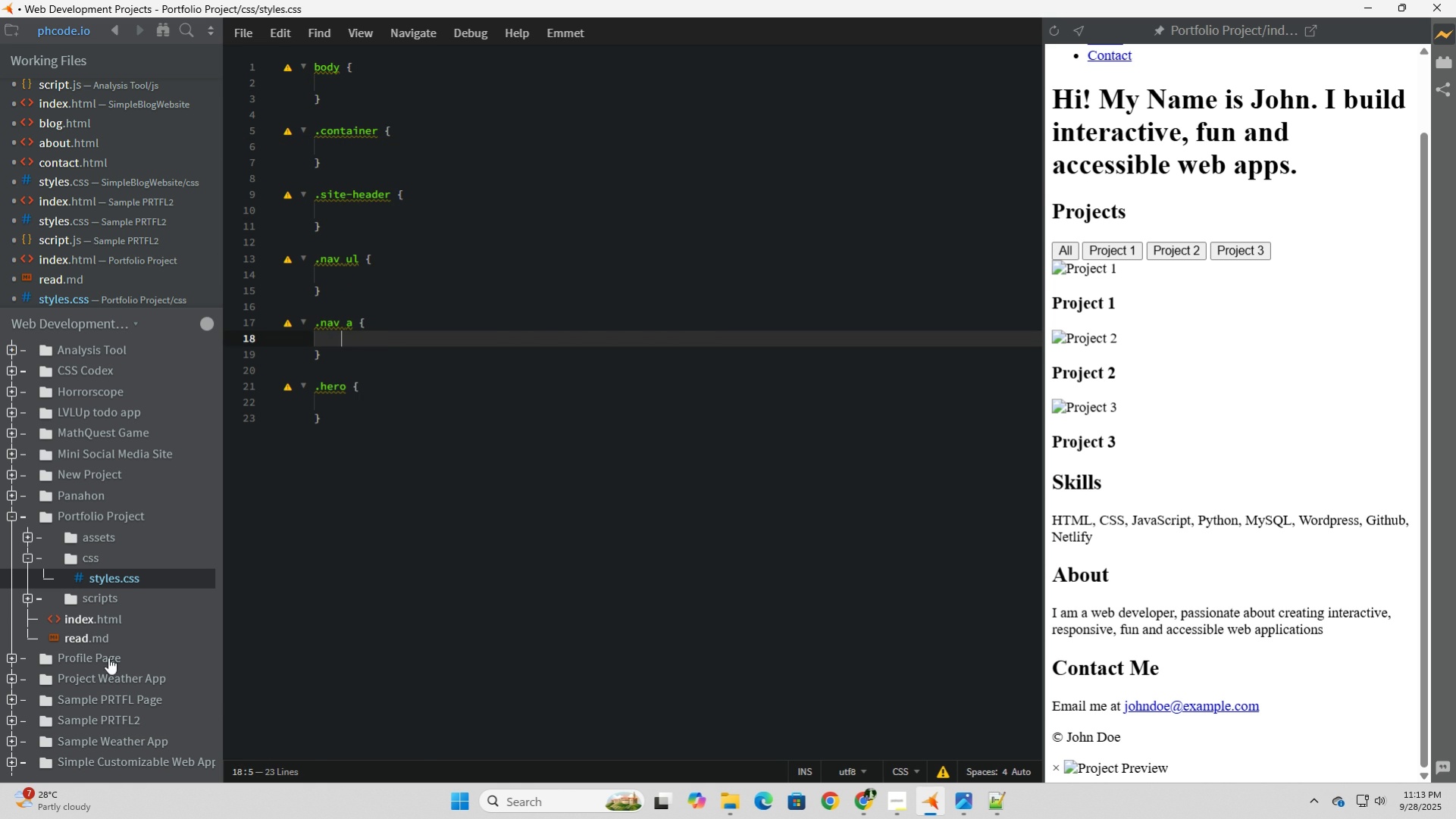 
left_click([88, 621])
 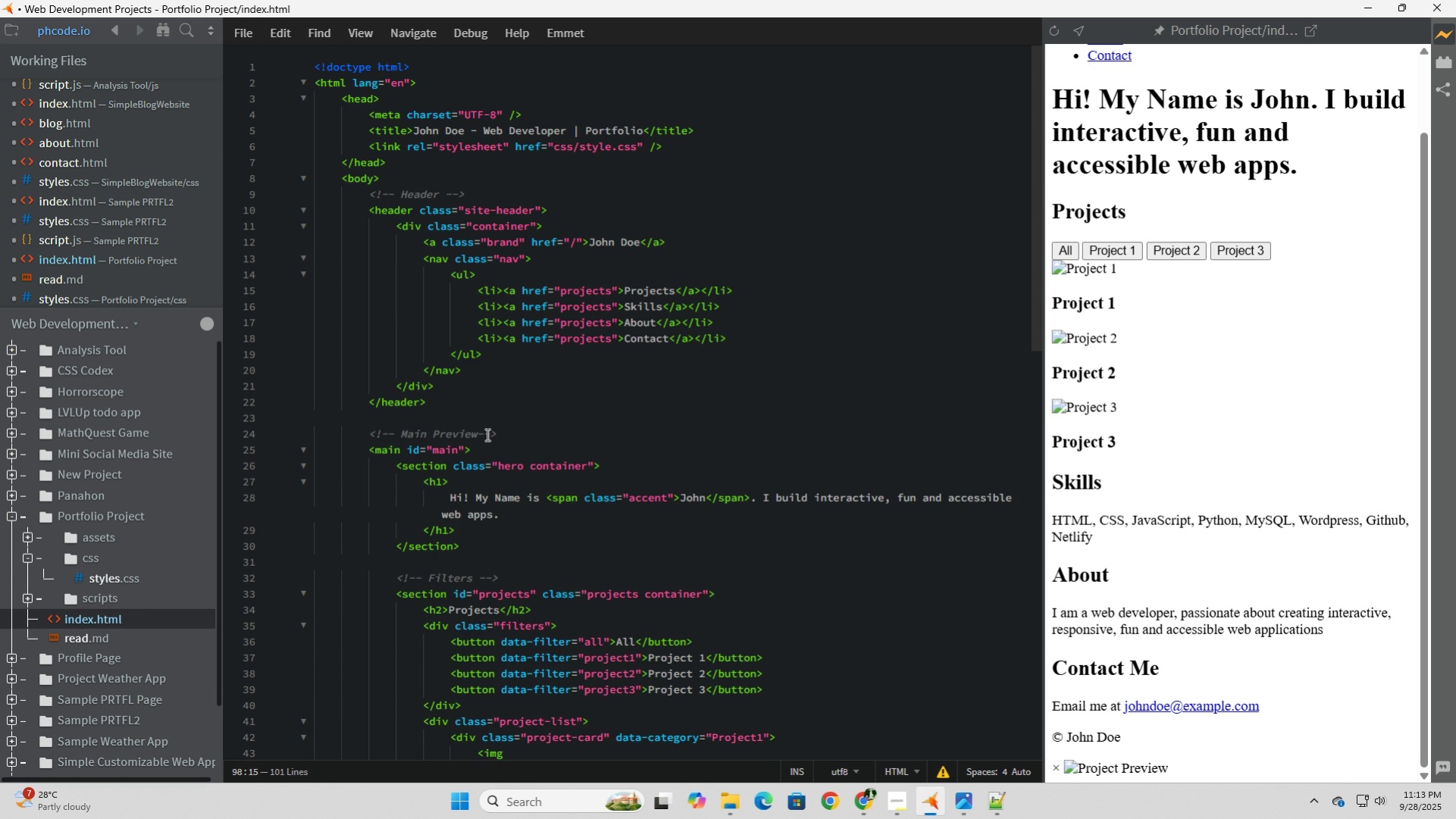 
scroll: coordinate [492, 433], scroll_direction: up, amount: 3.0
 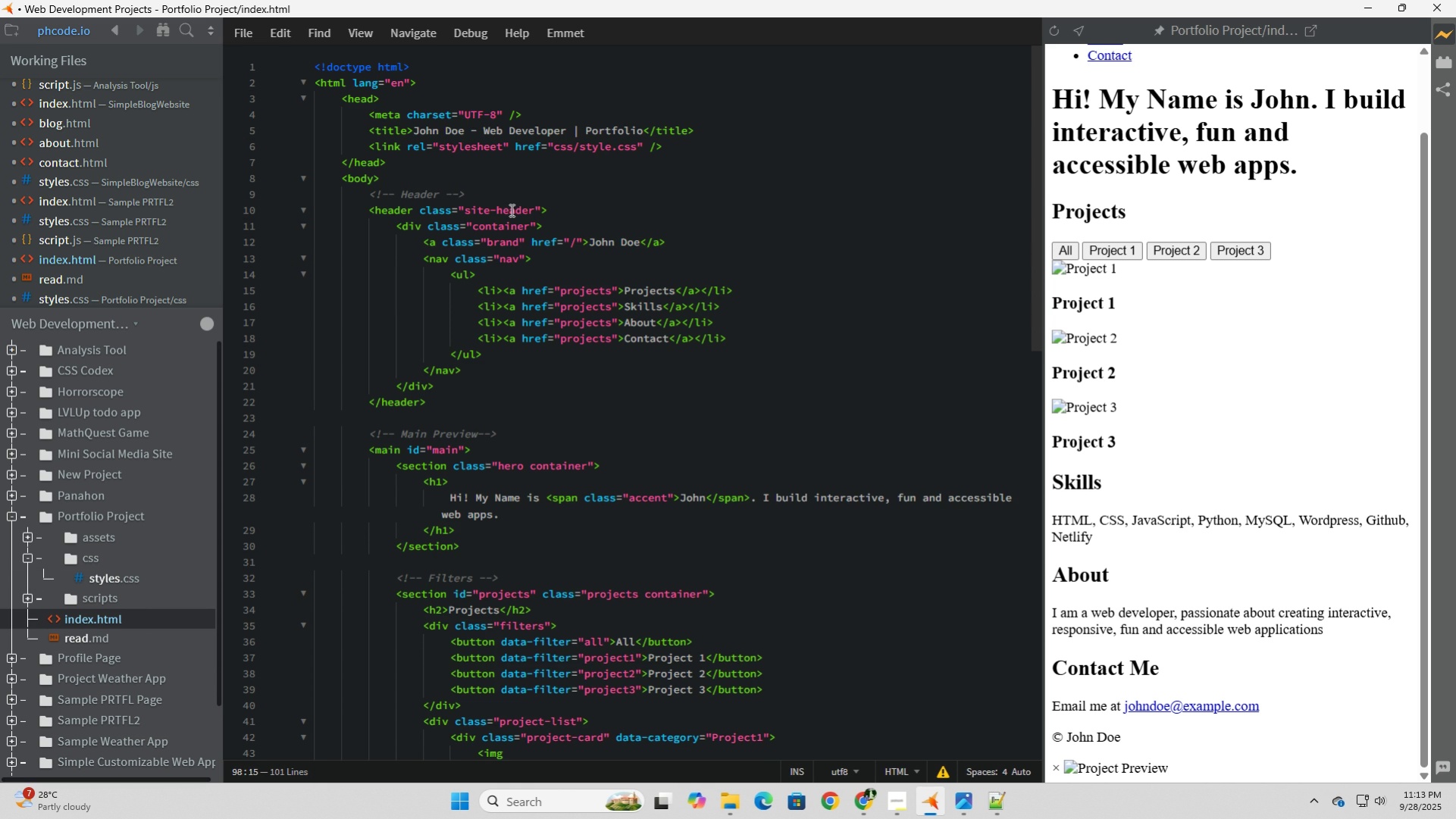 
scroll: coordinate [524, 320], scroll_direction: down, amount: 20.0
 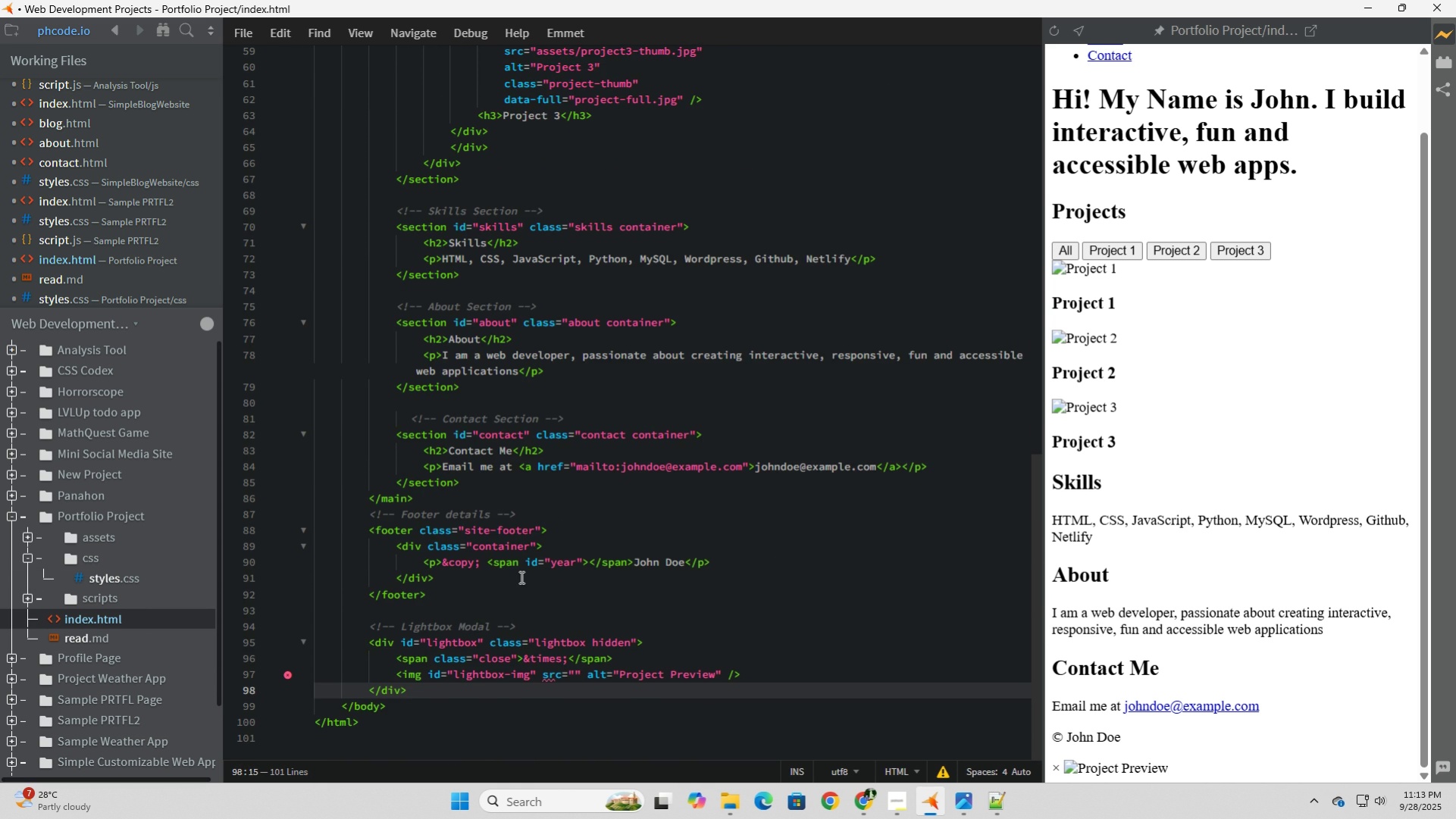 
scroll: coordinate [523, 544], scroll_direction: up, amount: 24.0
 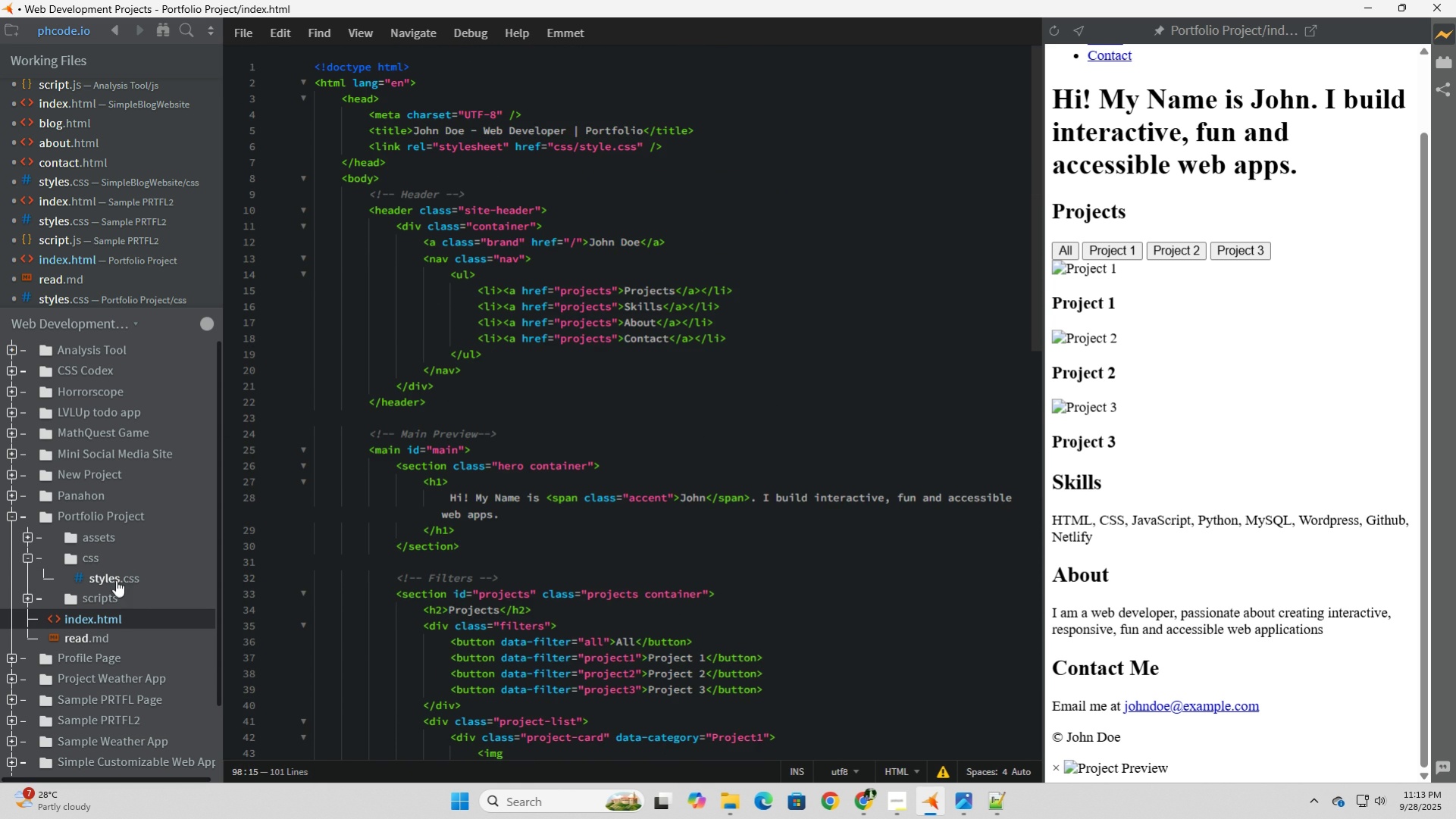 
left_click([116, 580])
 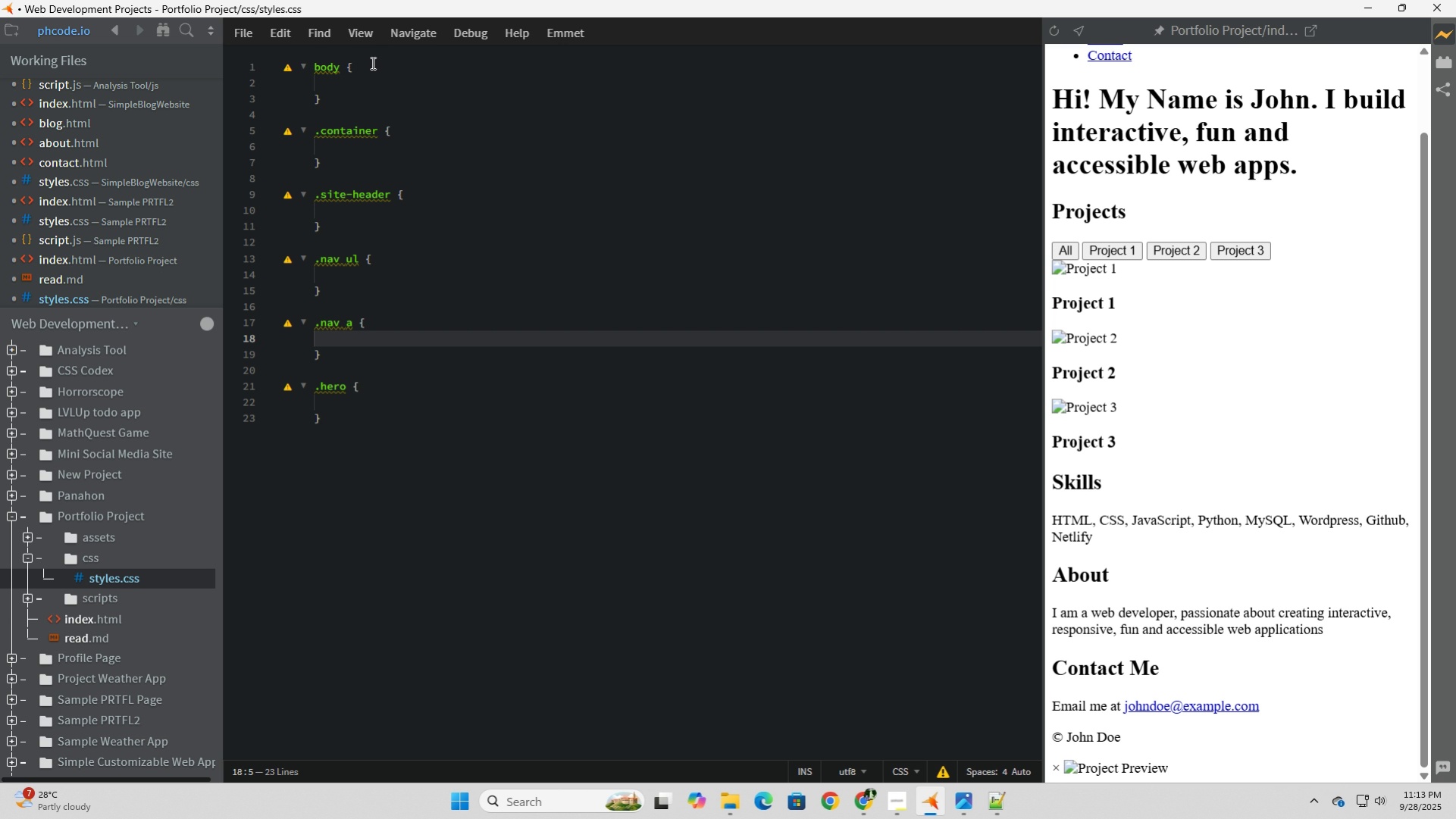 
left_click([380, 66])
 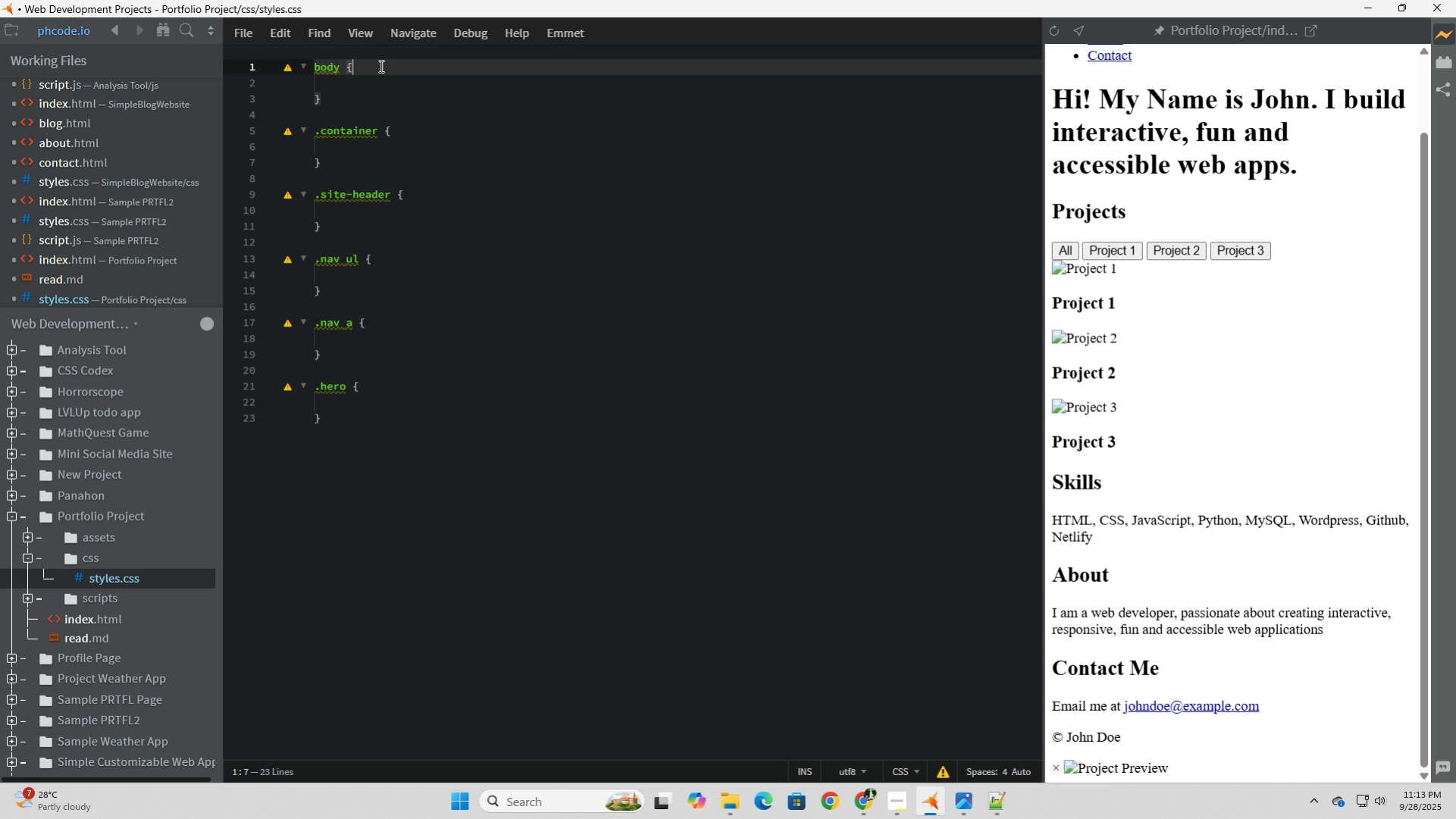 
wait(5.06)
 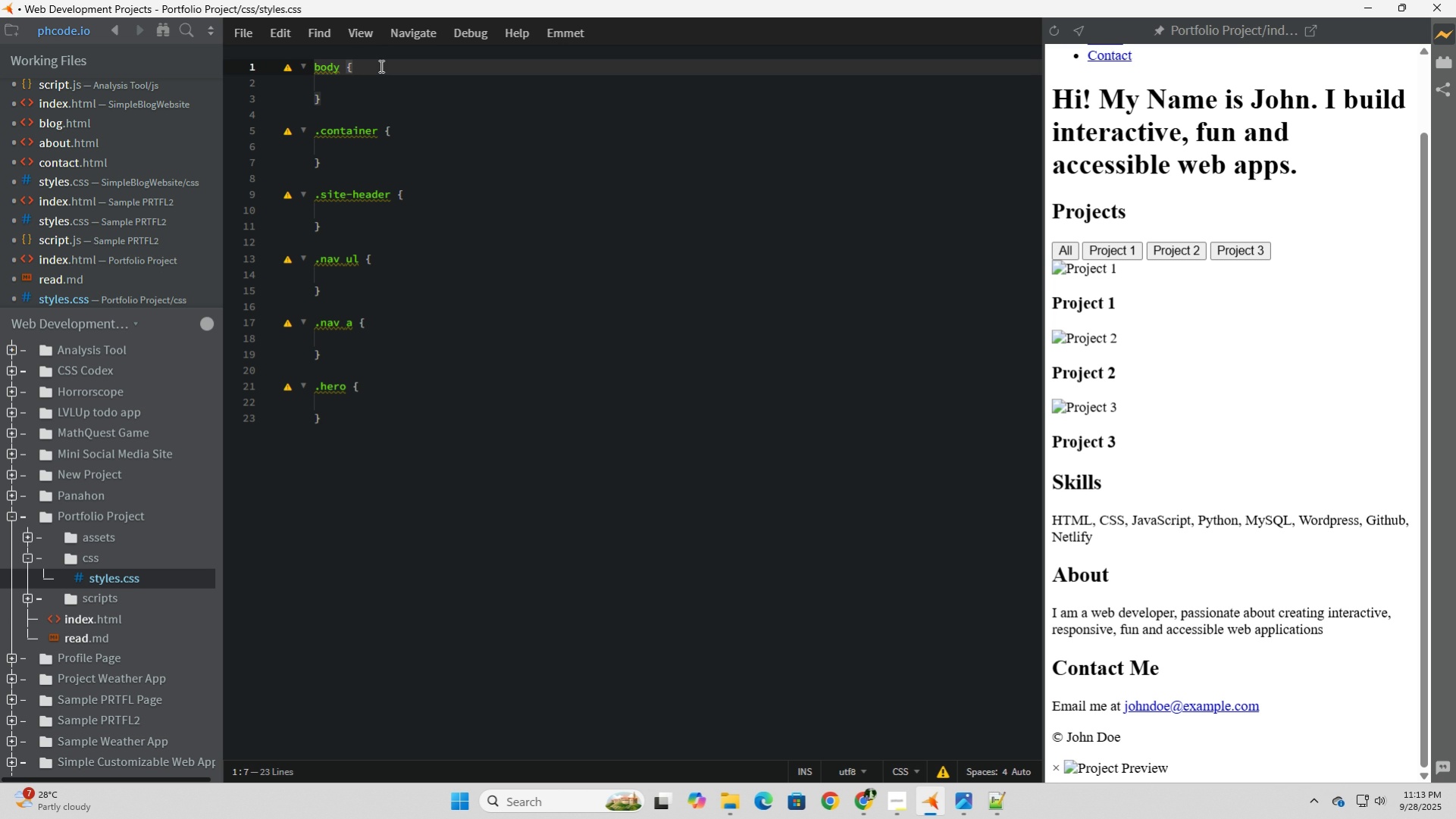 
key(Enter)
 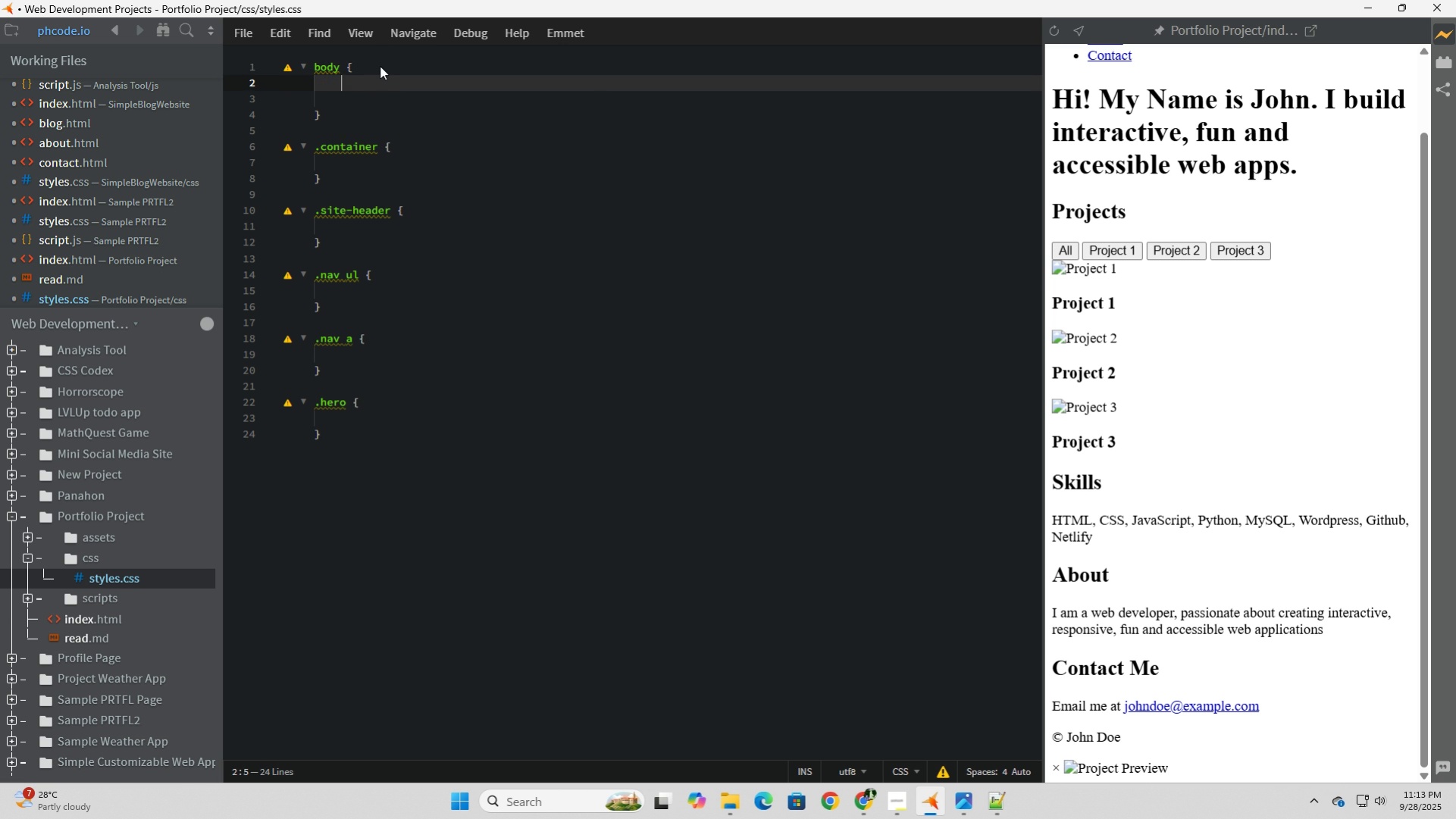 
type(font)
 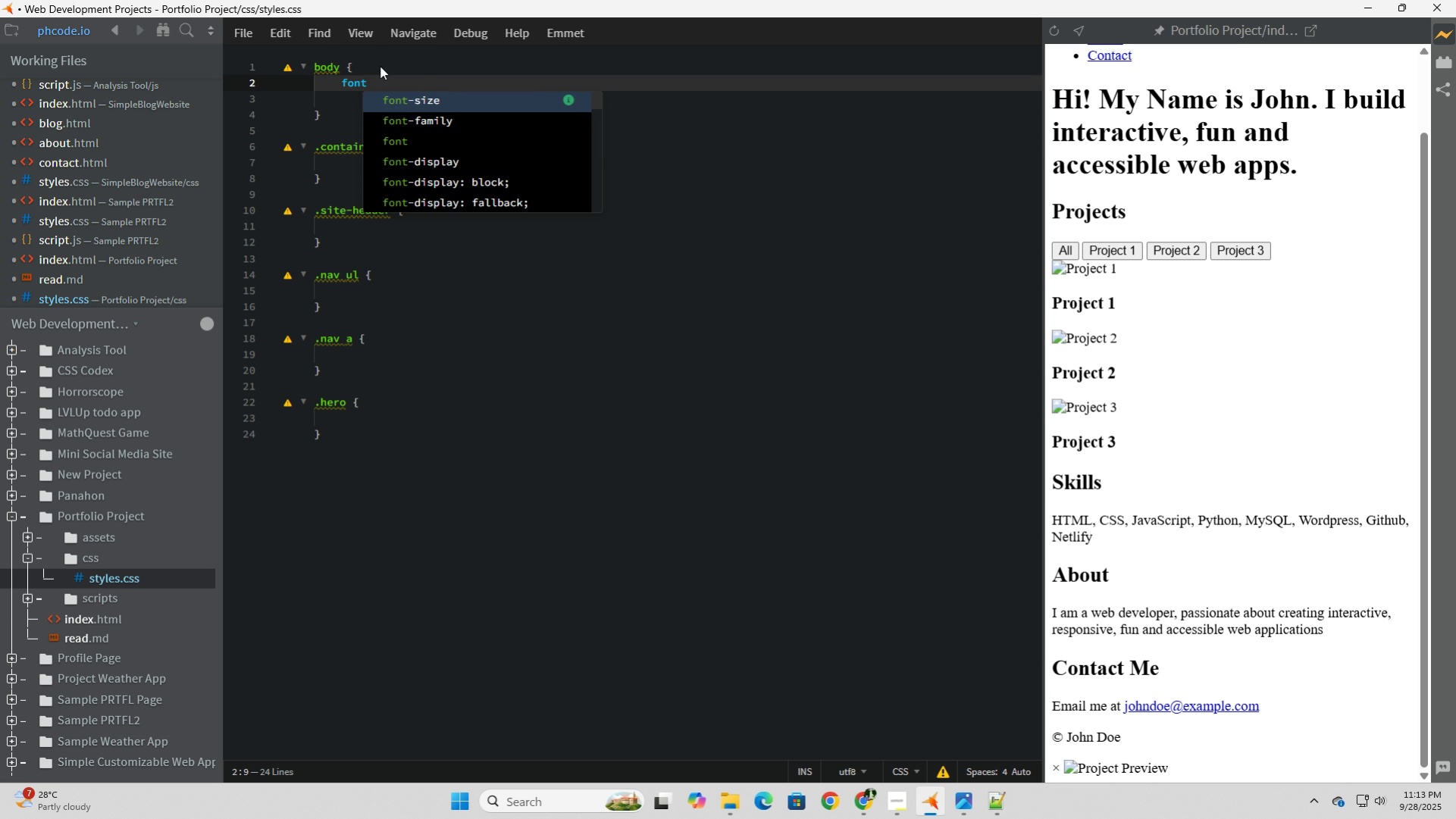 
key(ArrowDown)
 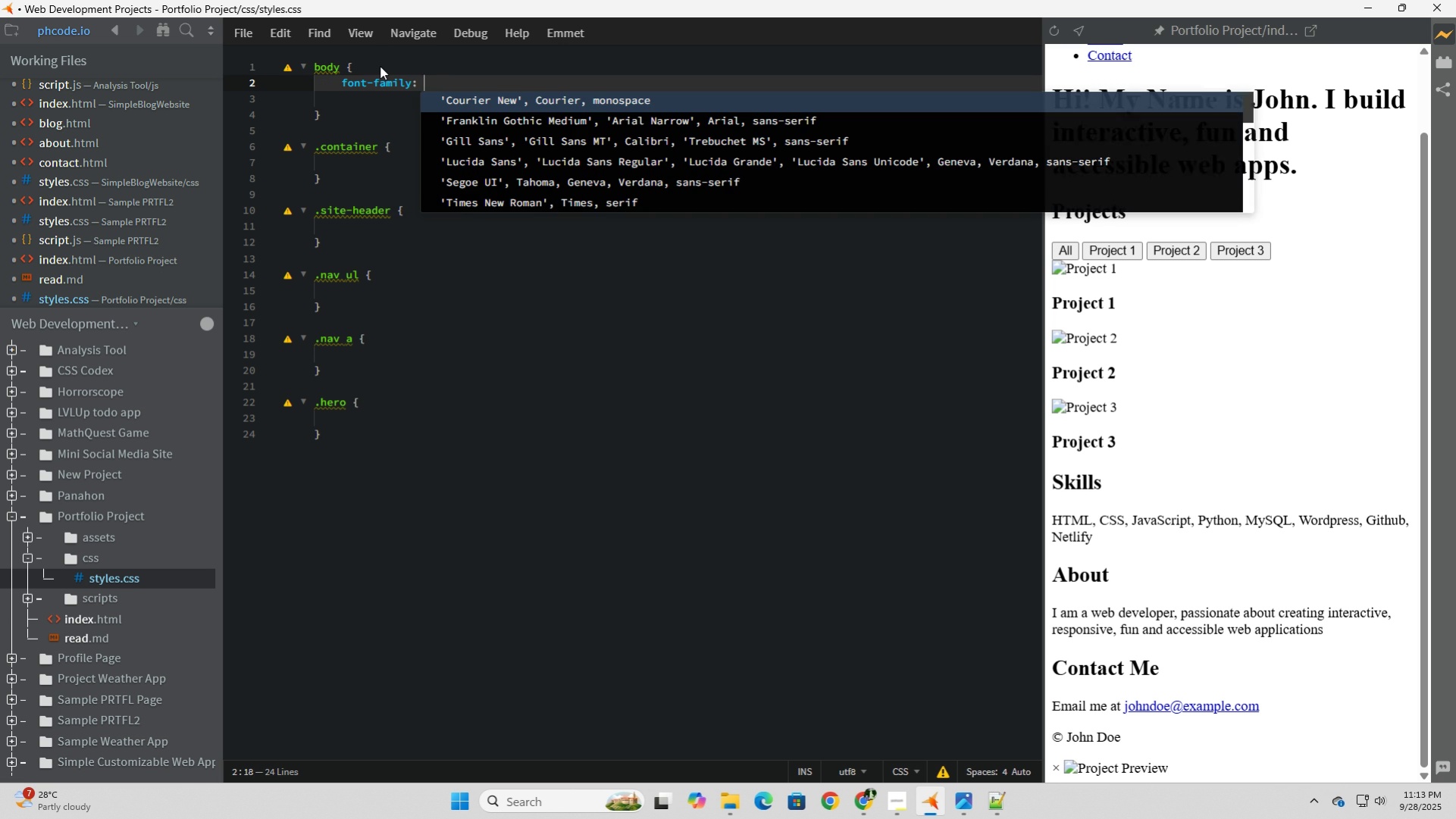 
key(Tab)
 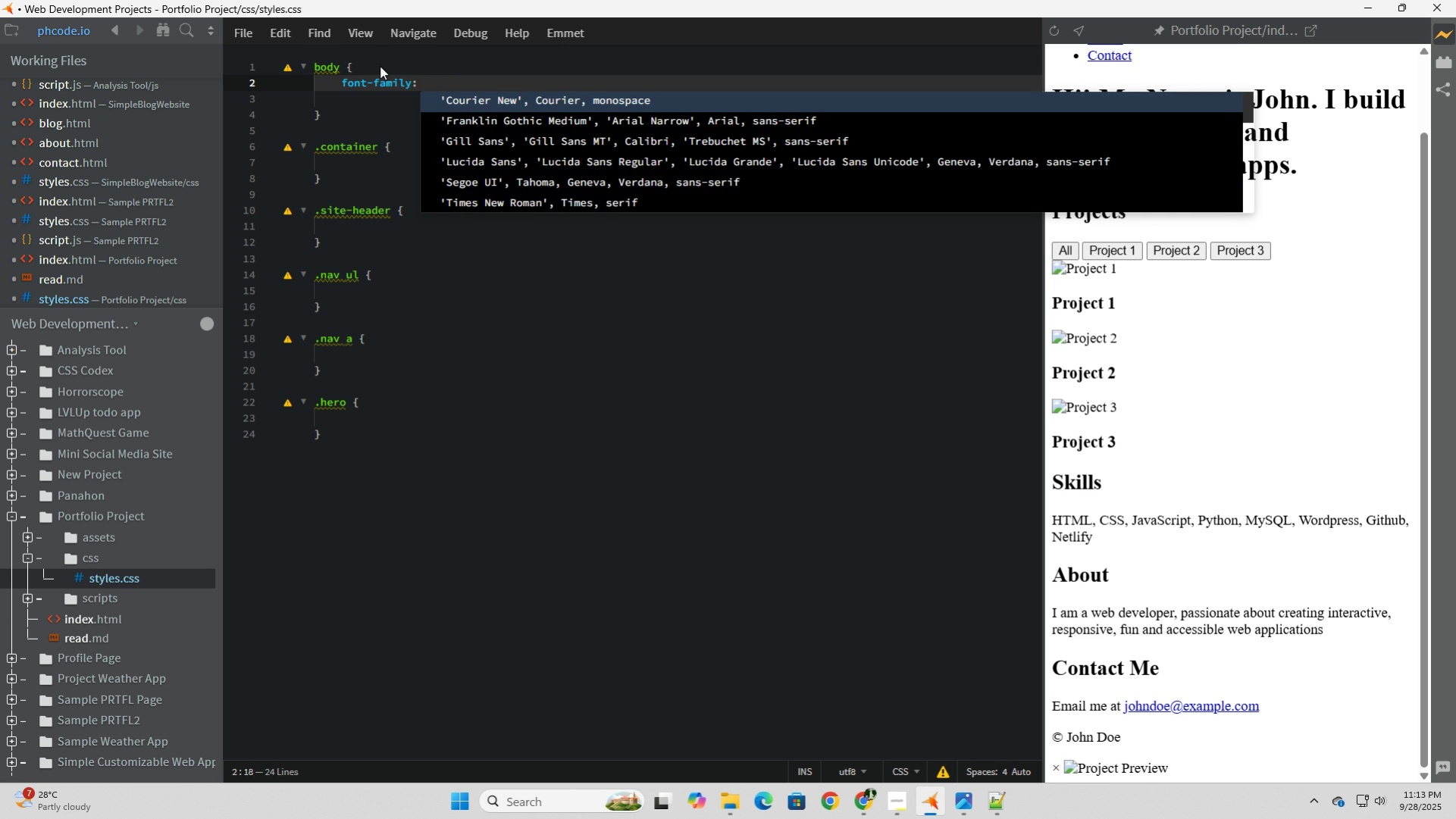 
type(sans)
key(Tab)
type(;)
 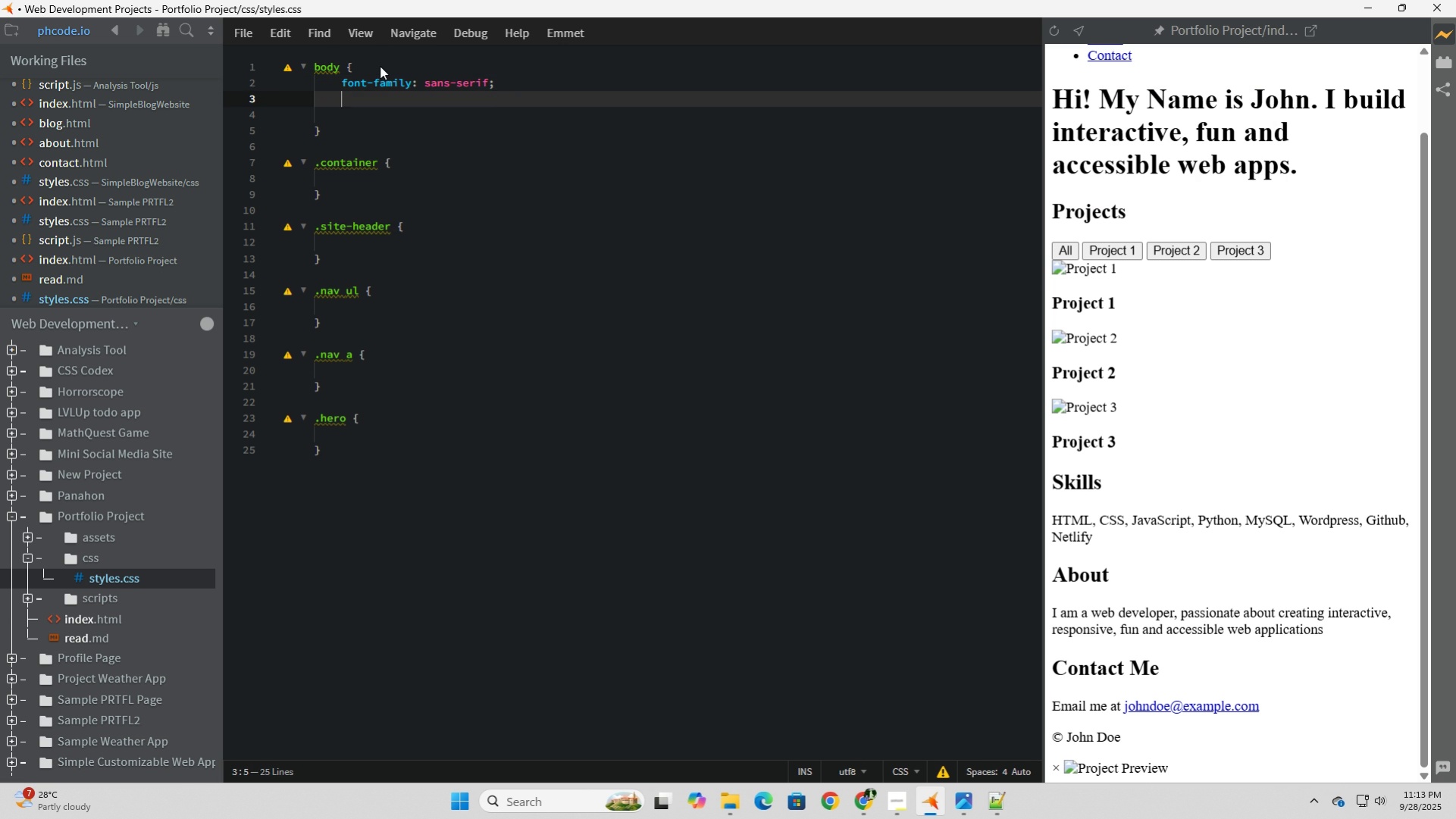 
key(Enter)
 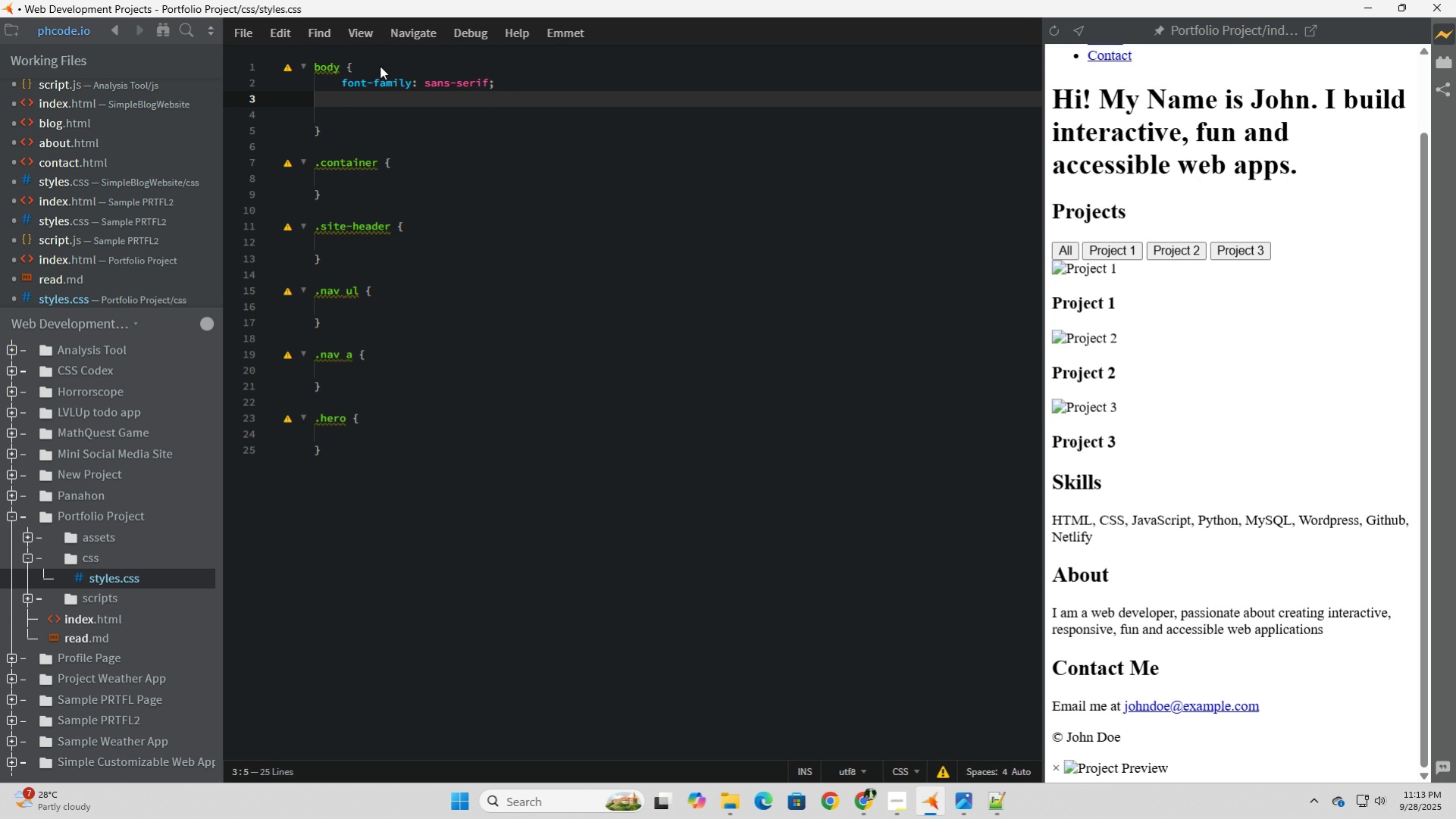 
type(margin: 0l)
key(Backspace)
type(;)
 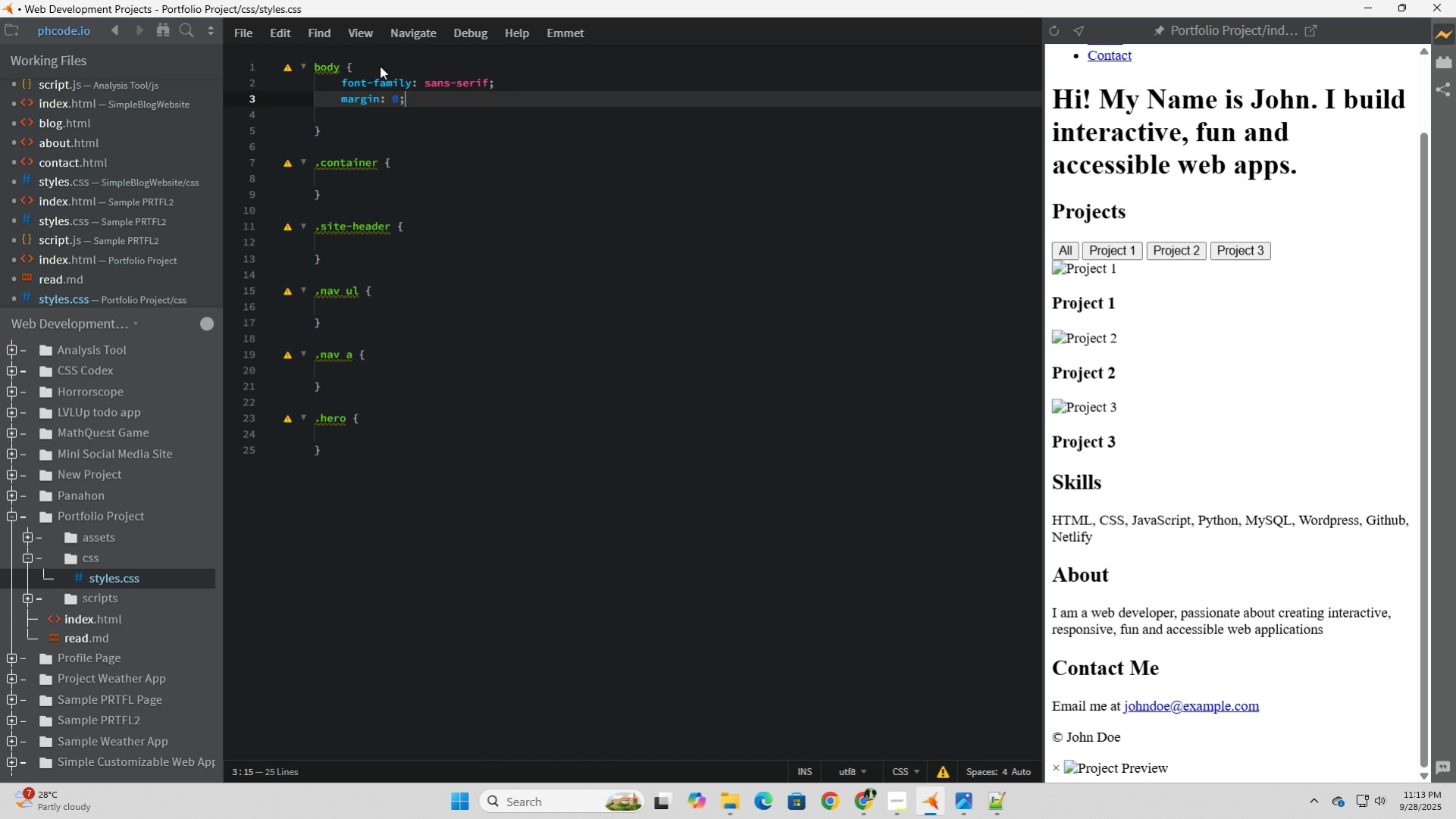 
key(Enter)
 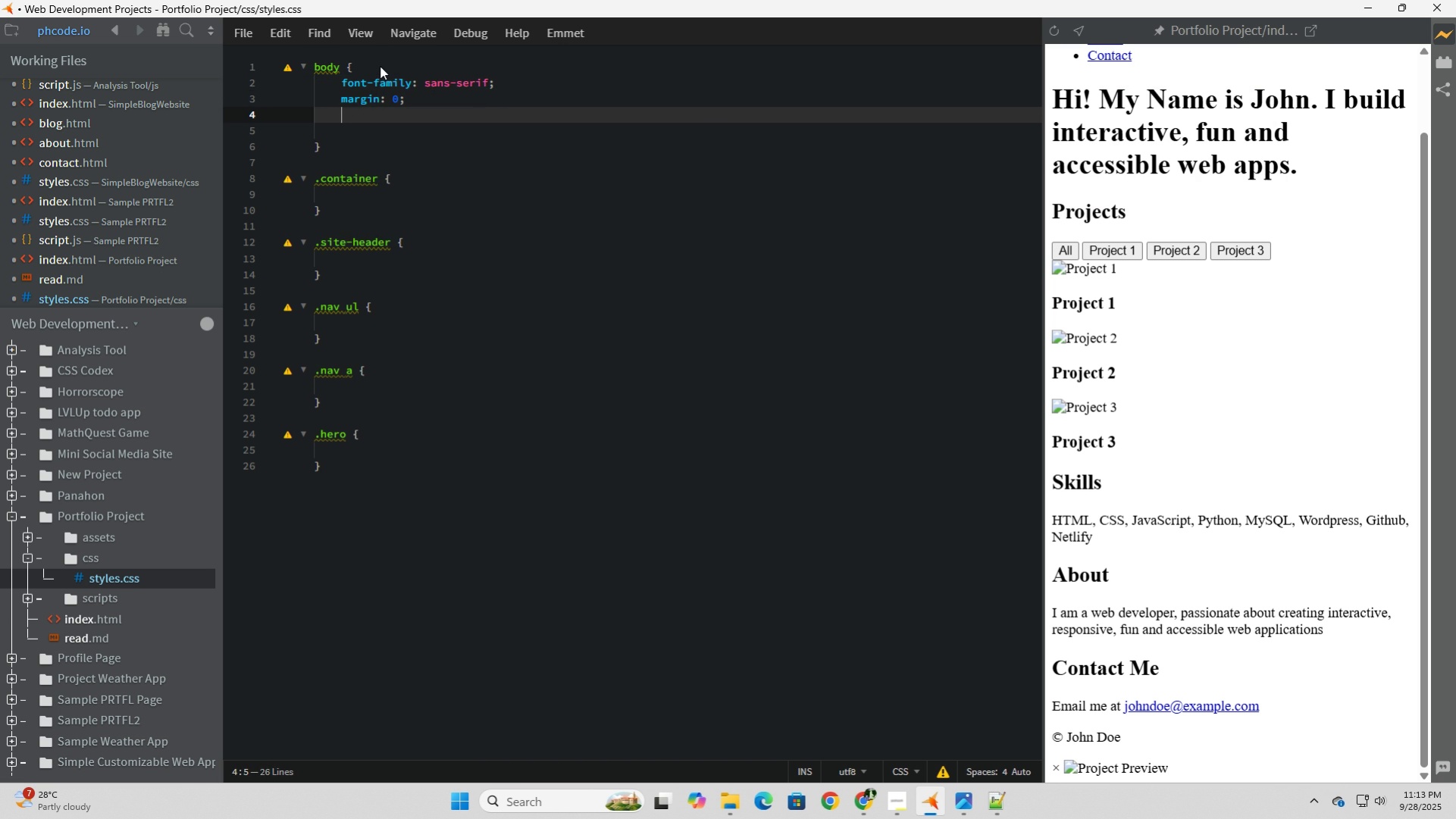 
type(line)
key(Tab)
 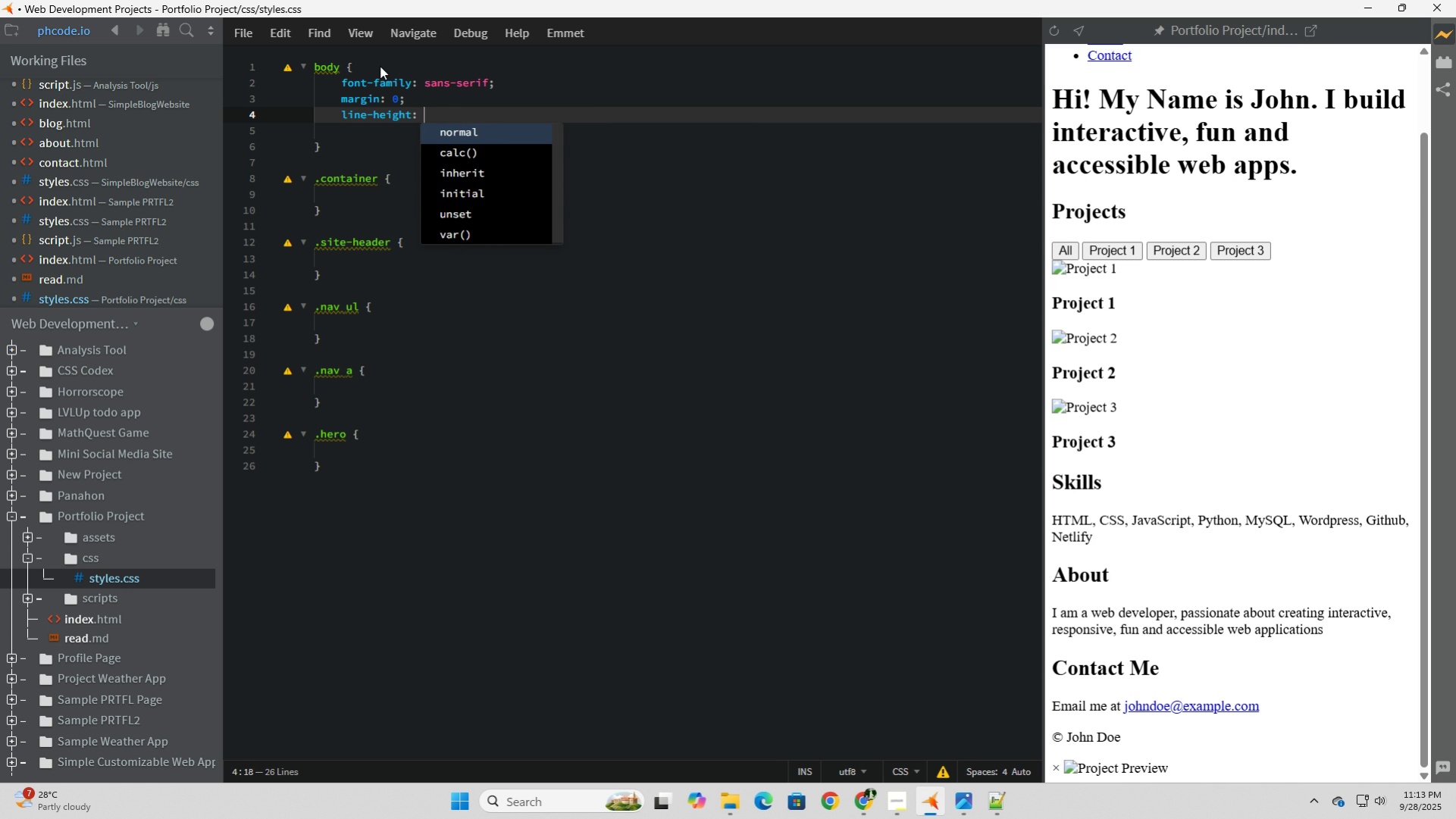 
key(Numpad1)
 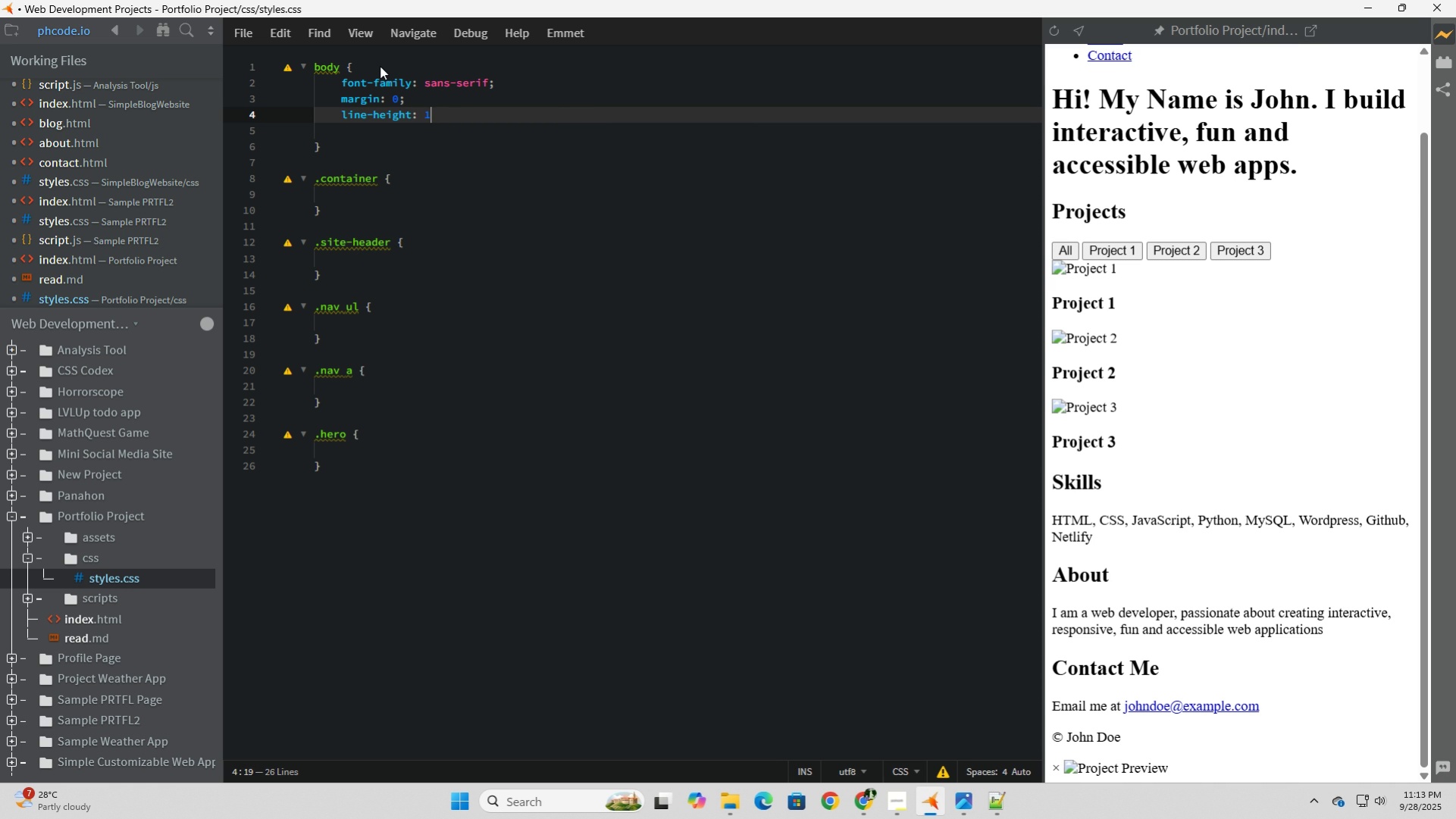 
key(NumpadDecimal)
 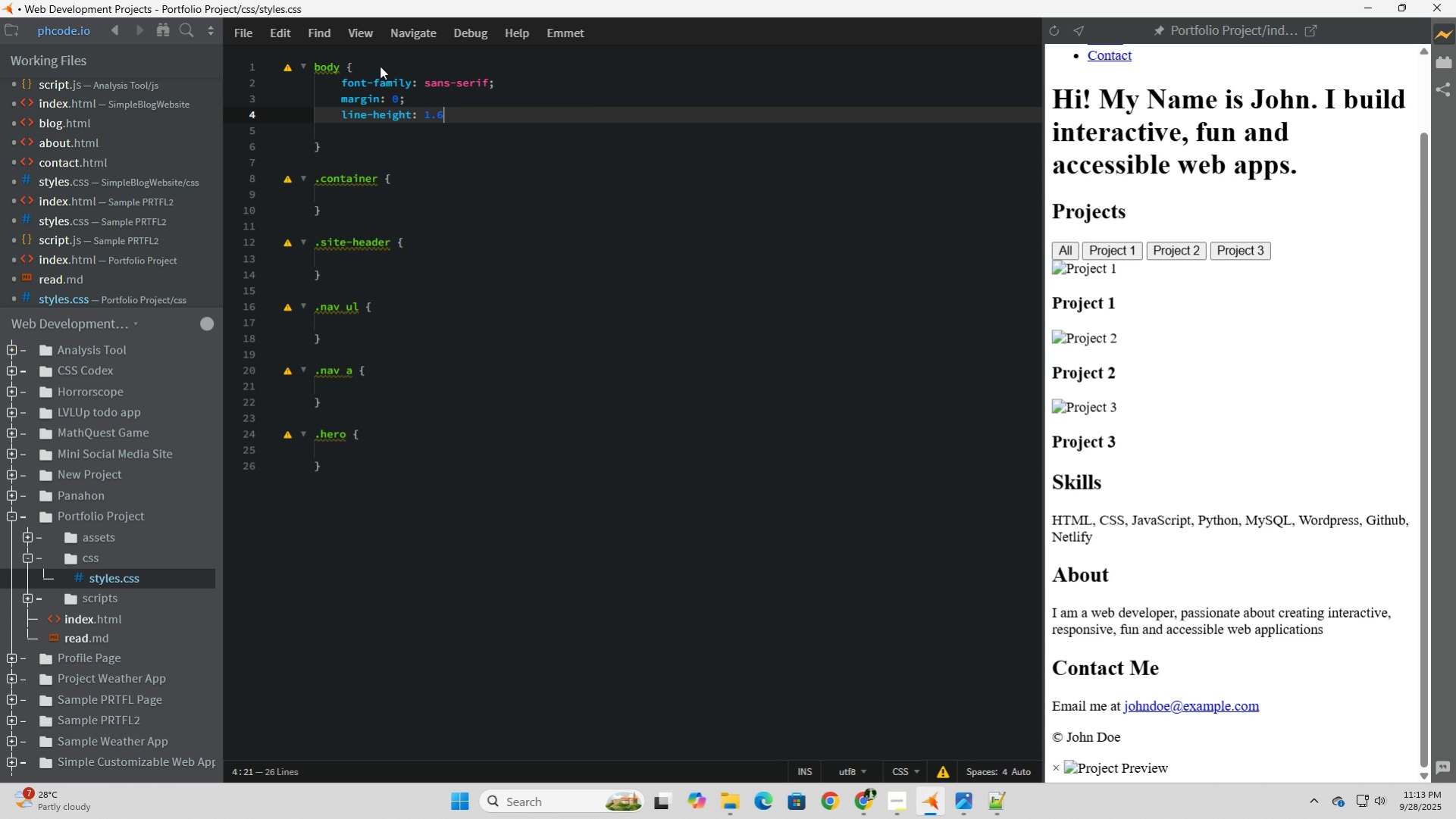 
key(Numpad6)
 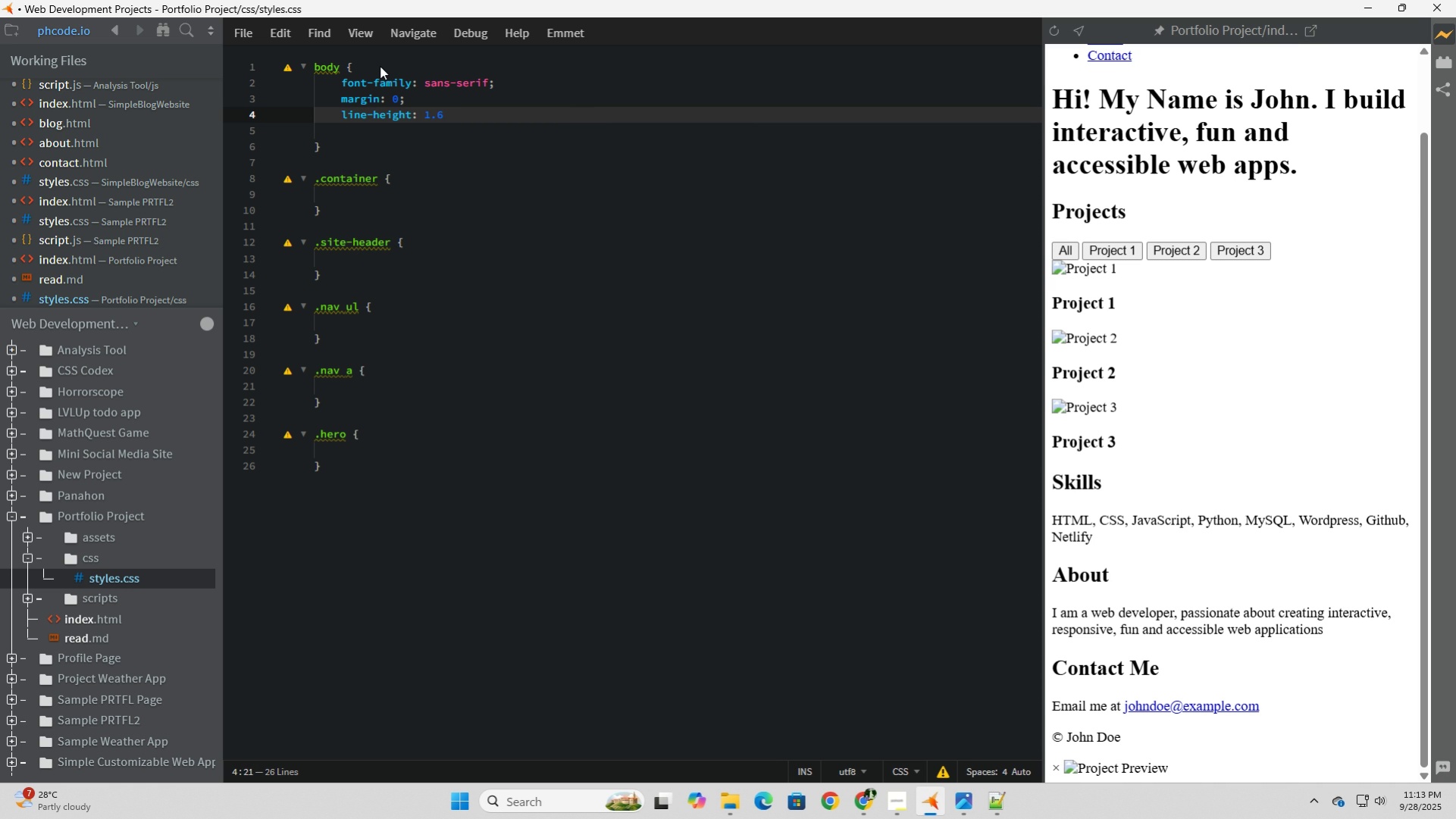 
key(Semicolon)
 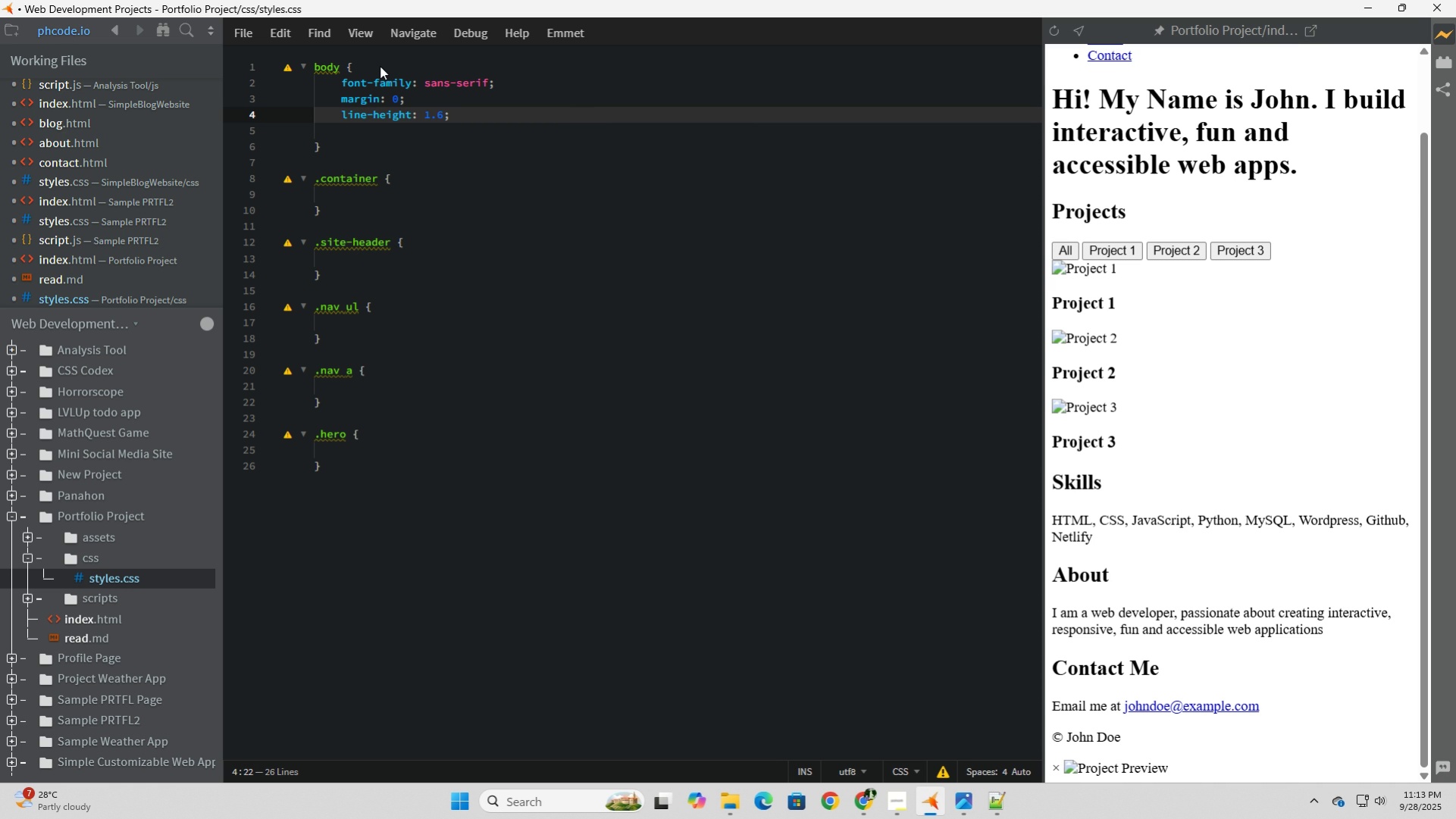 
key(Delete)
 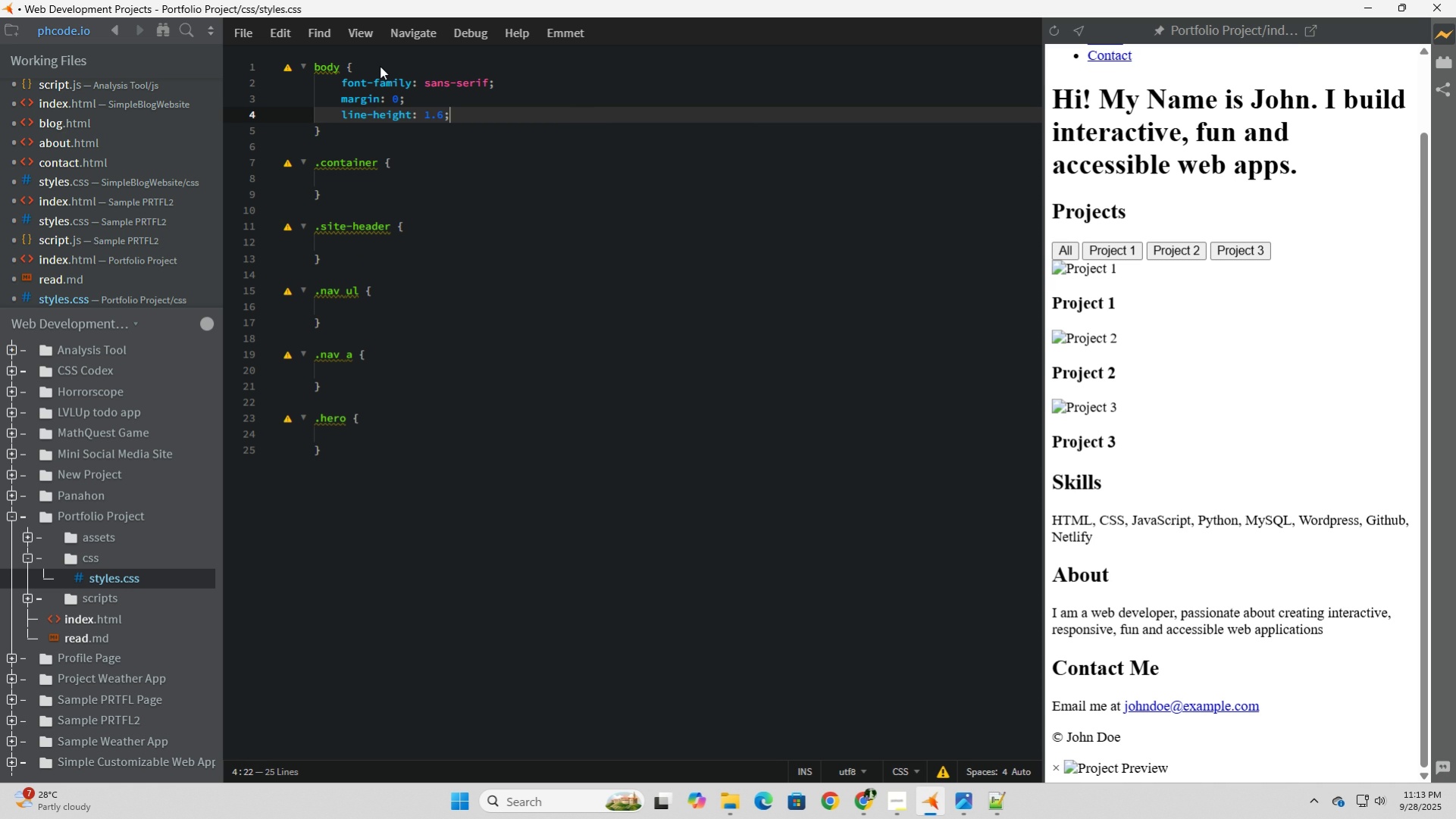 
key(ArrowDown)
 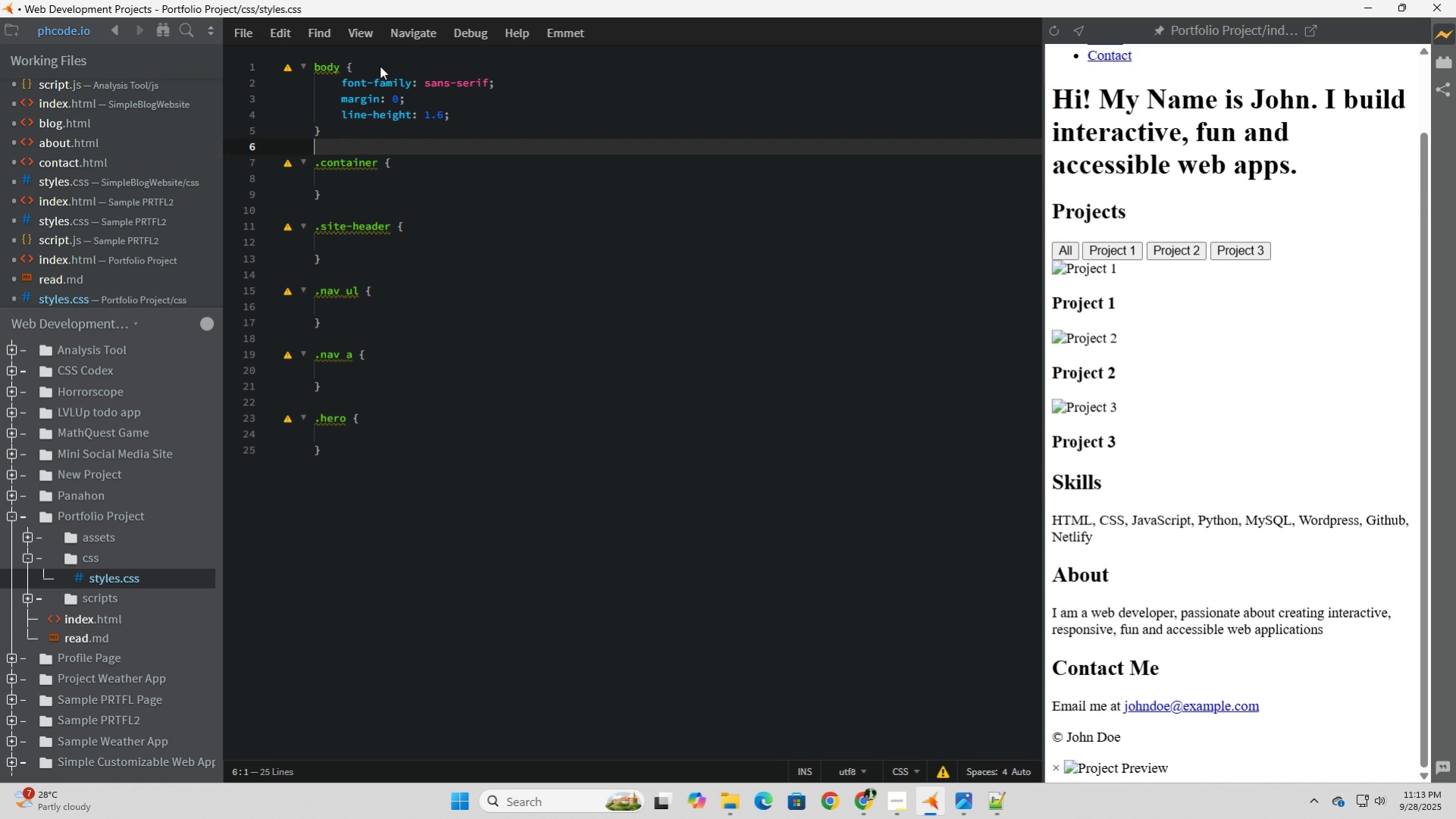 
key(ArrowDown)
 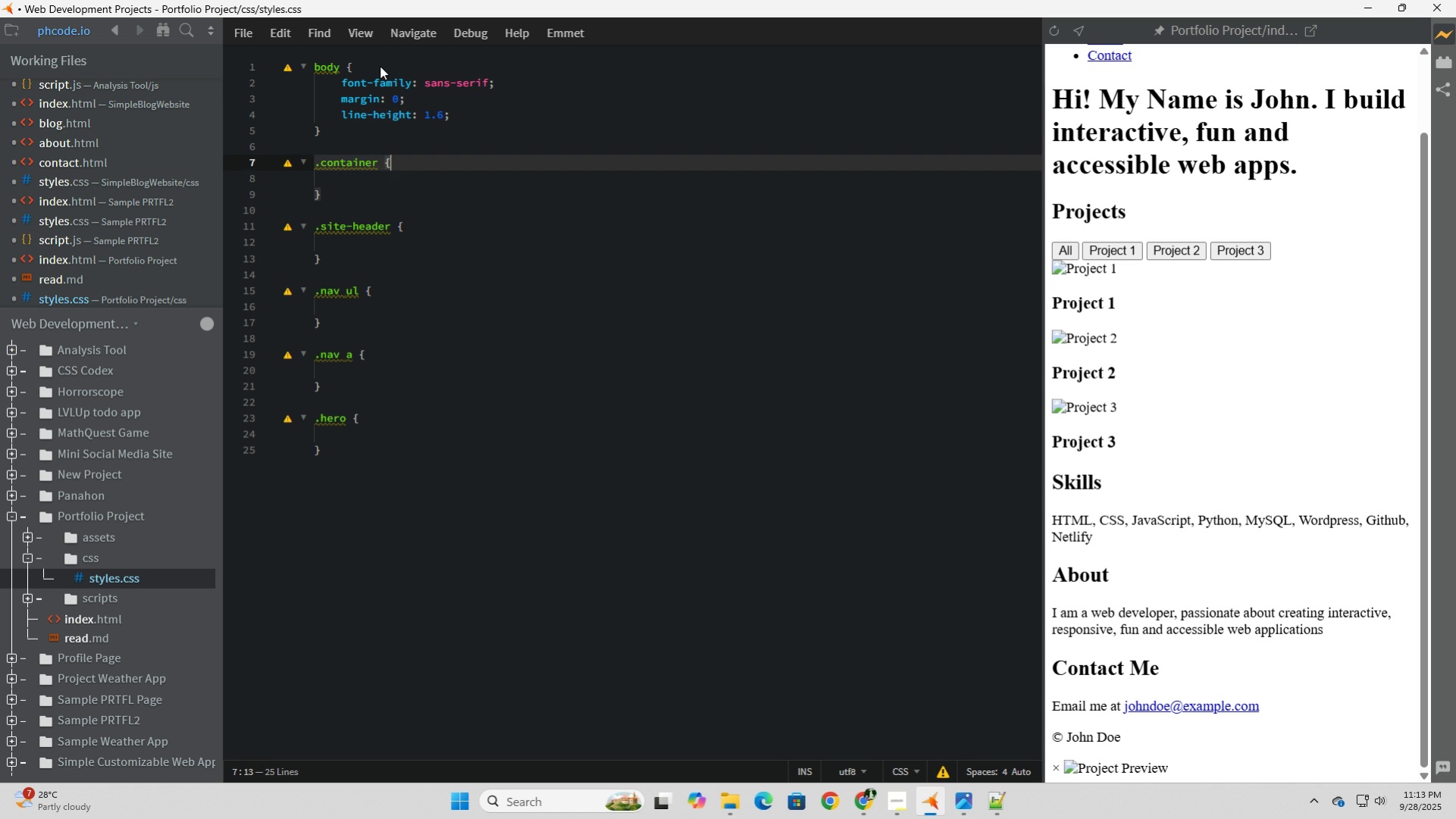 
key(ArrowDown)
 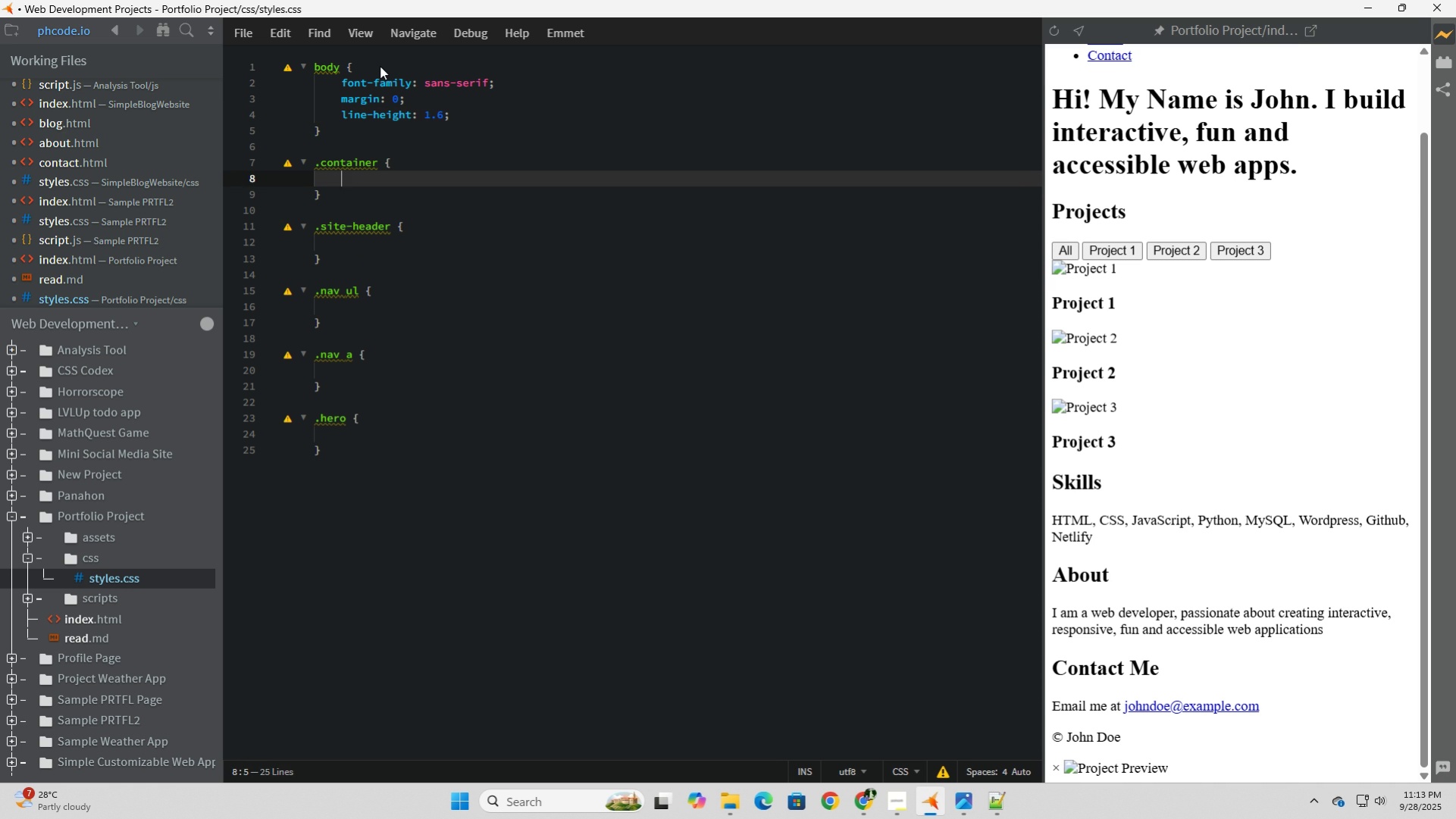 
key(ArrowDown)
 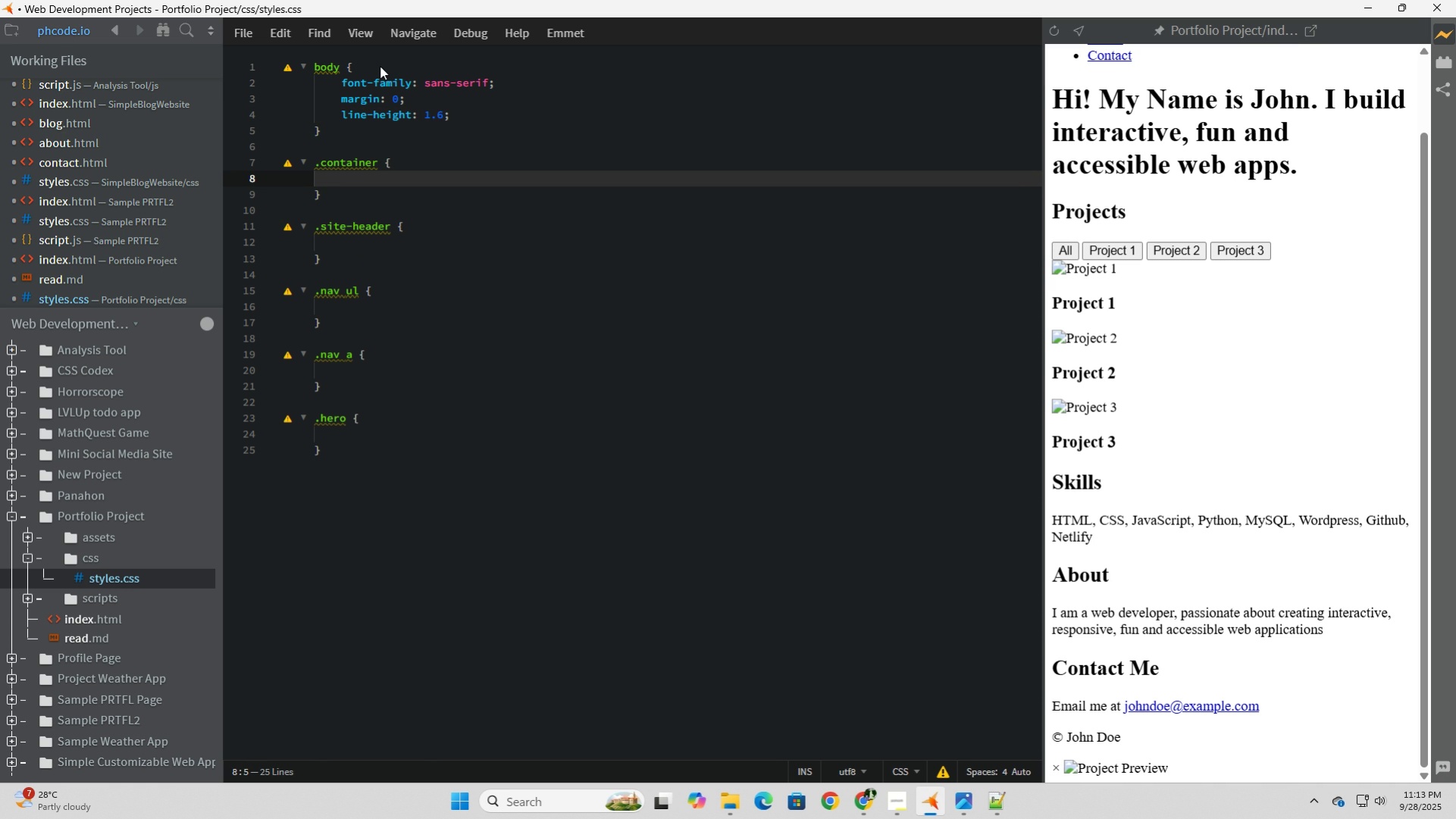 
wait(7.55)
 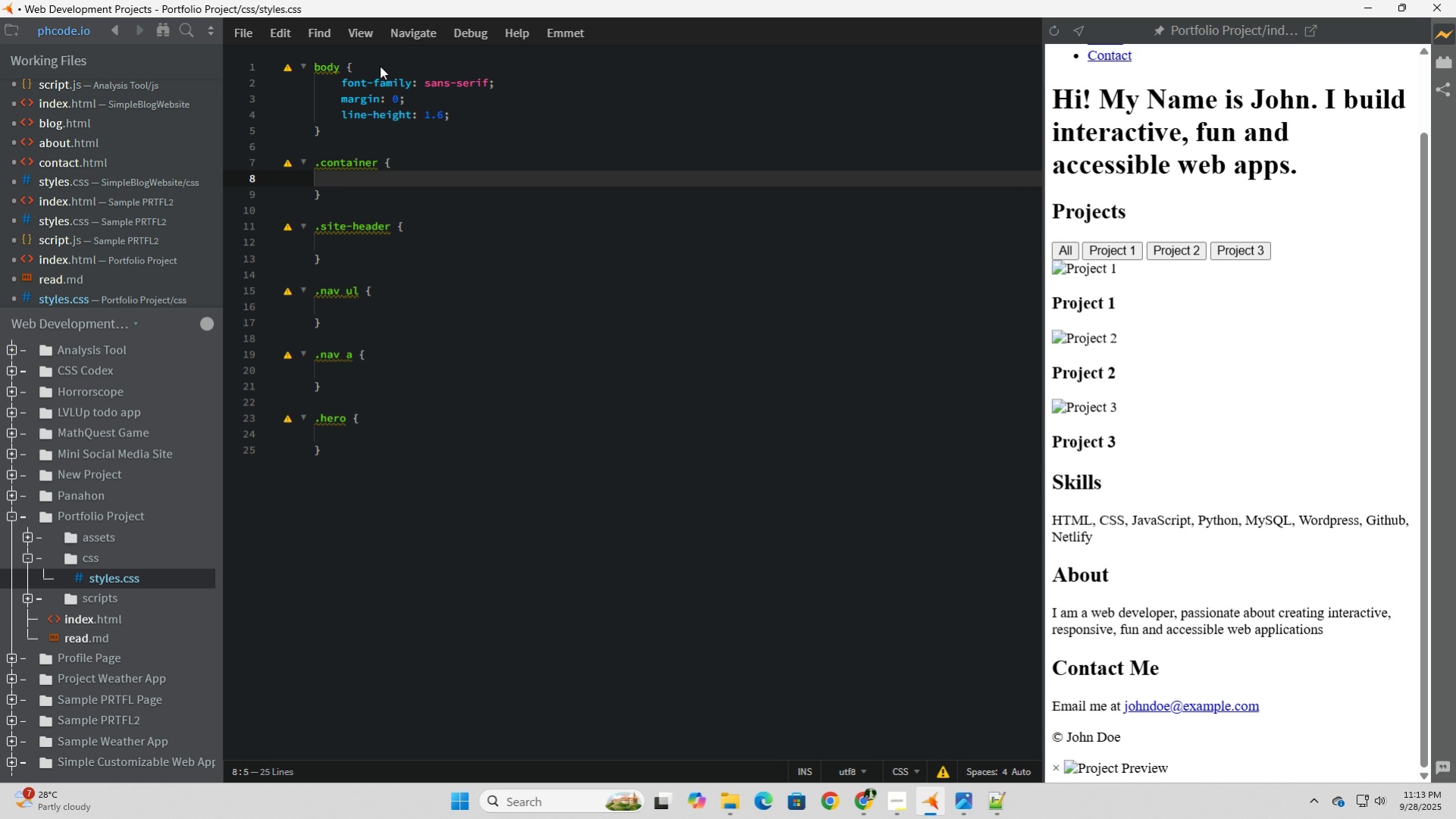 
left_click([95, 623])
 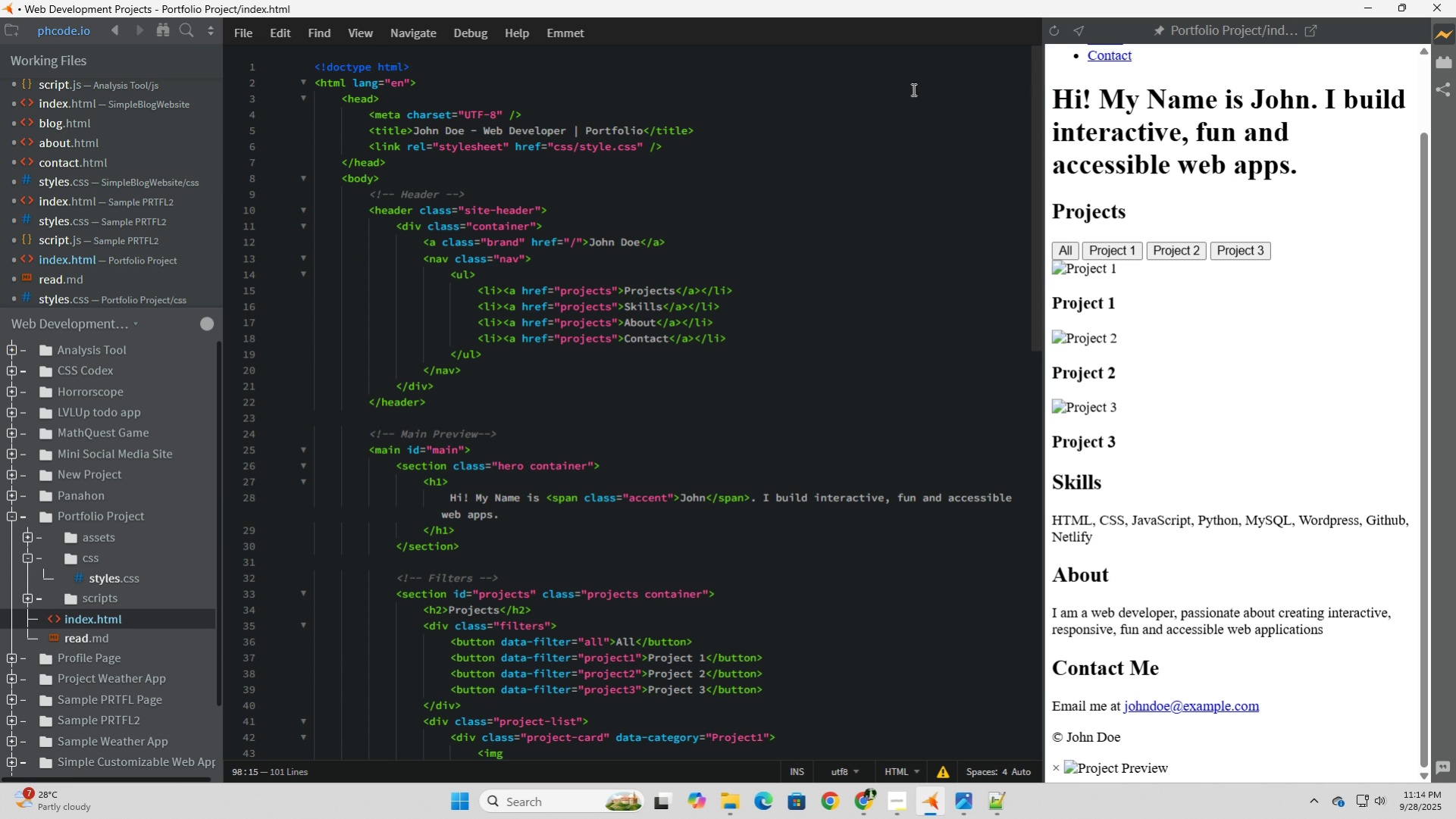 
left_click([1054, 33])
 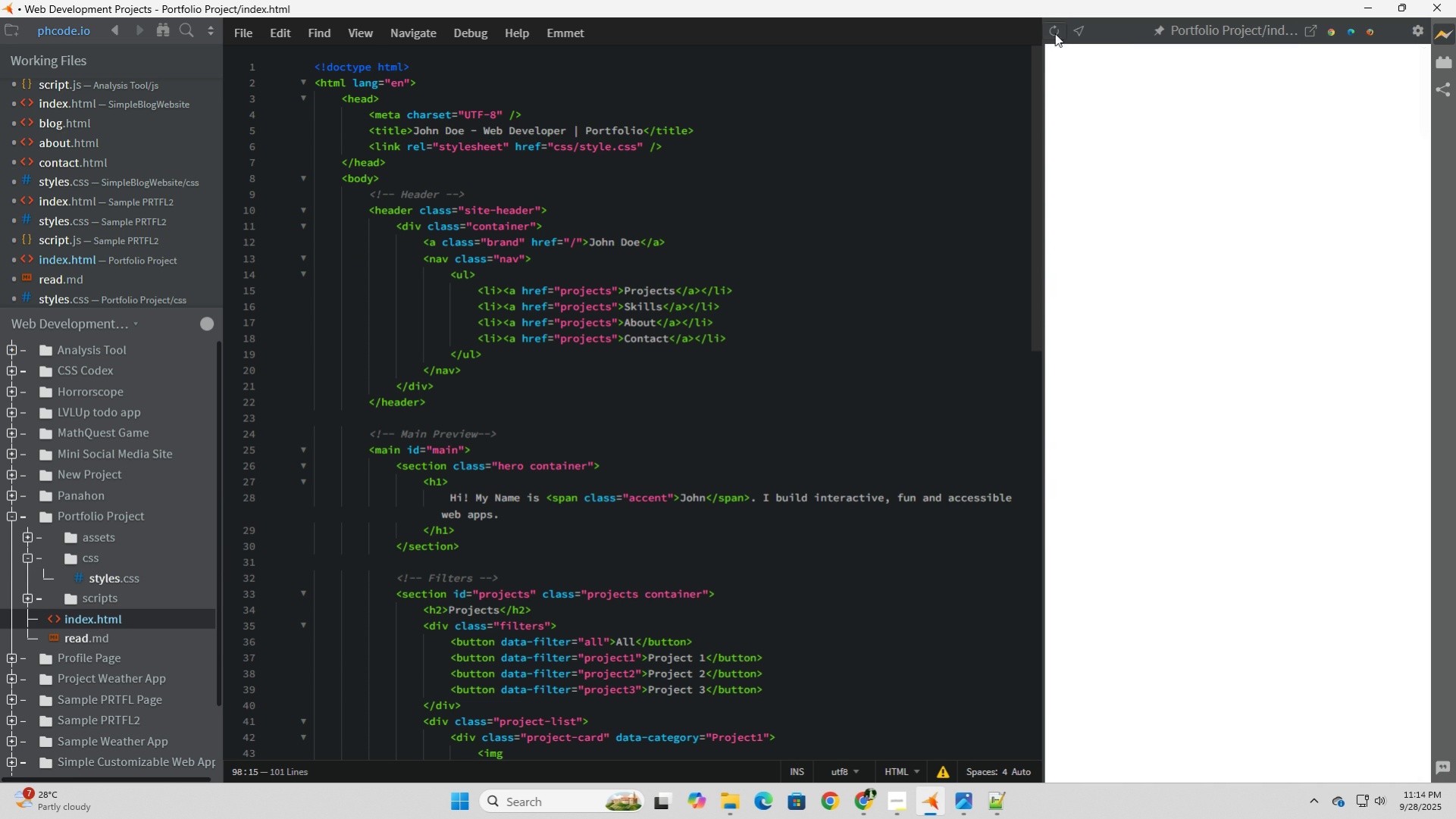 
double_click([1054, 33])
 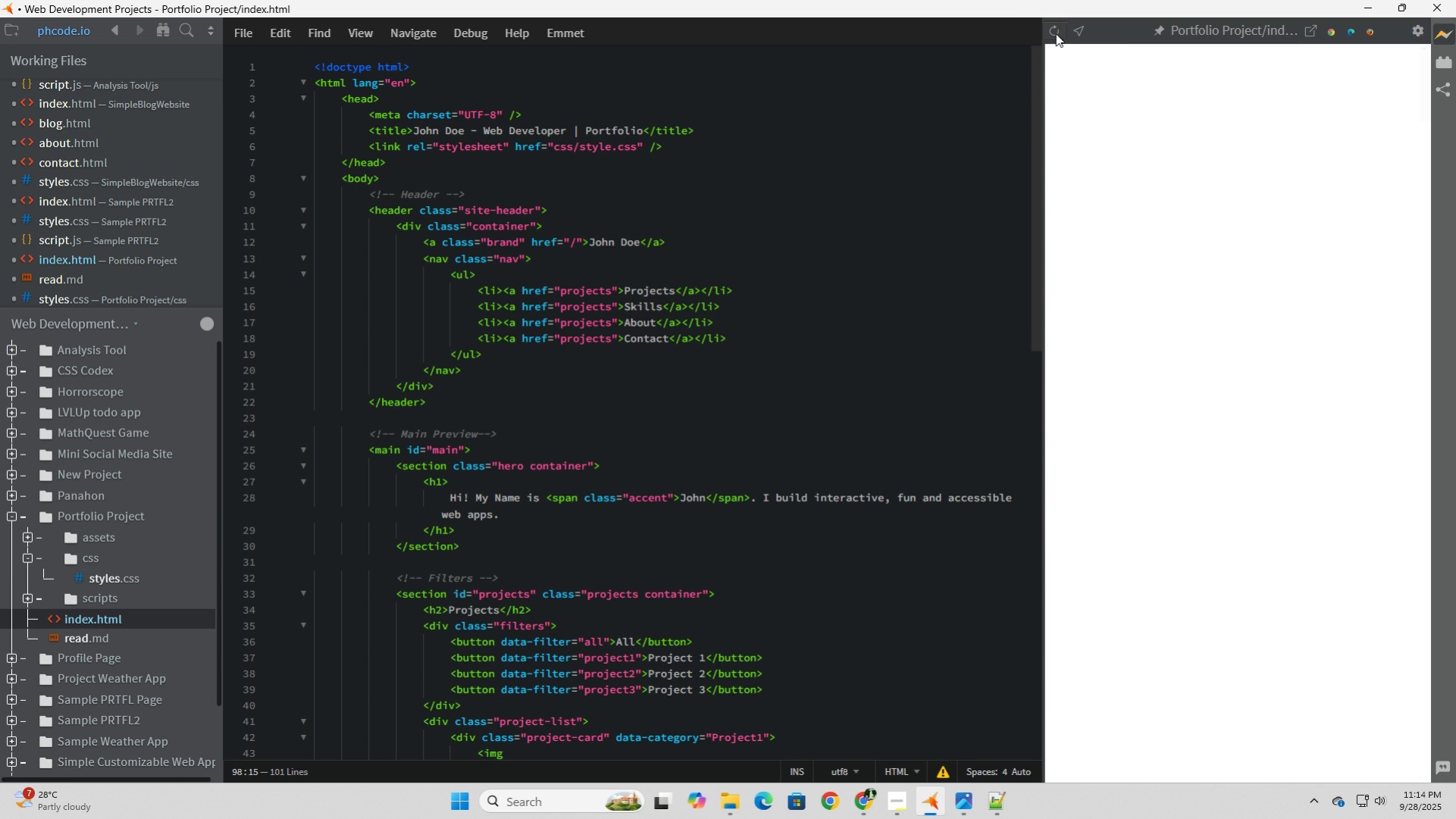 
triple_click([1055, 33])
 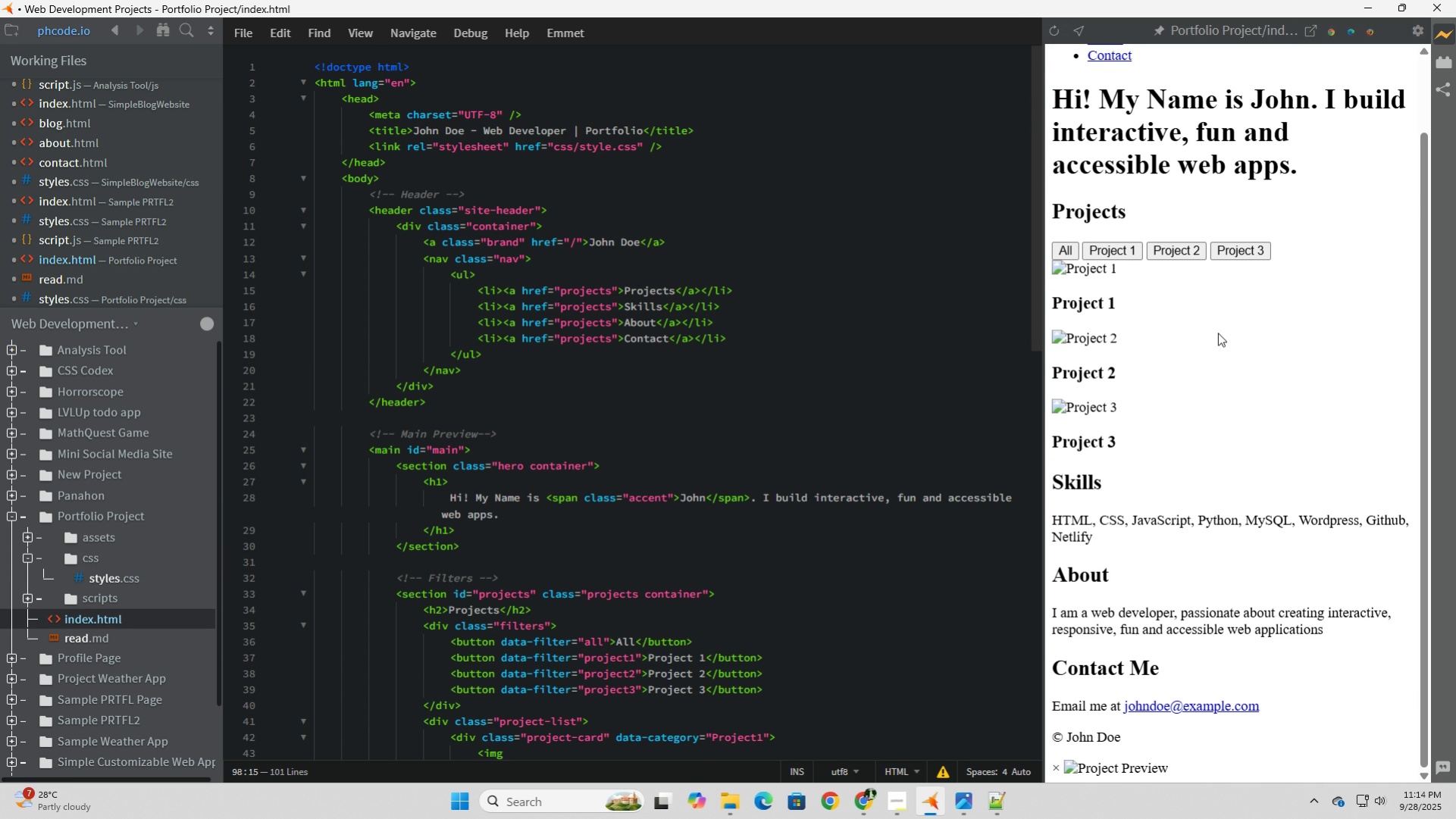 
scroll: coordinate [1219, 333], scroll_direction: up, amount: 5.0
 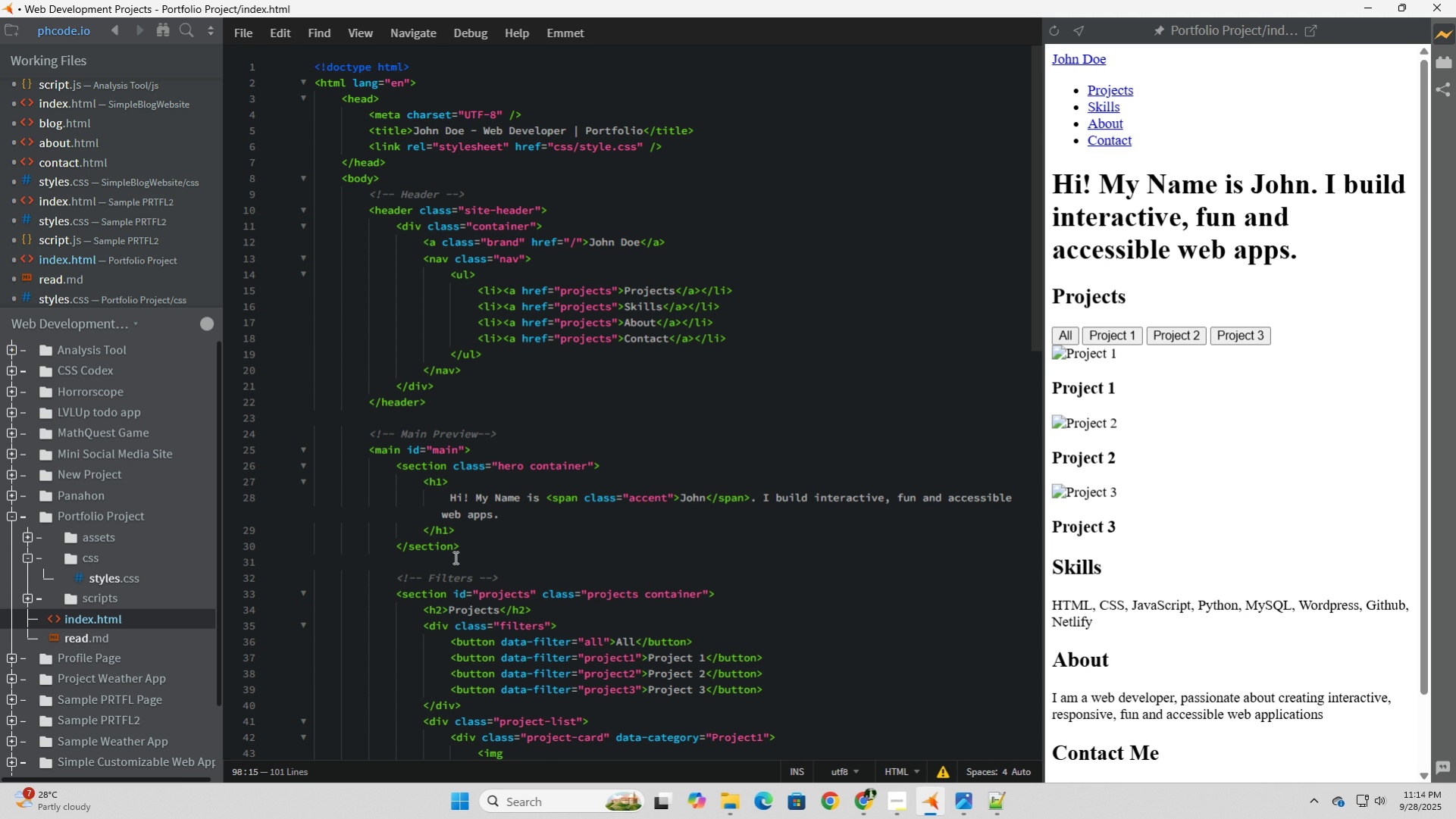 
wait(7.04)
 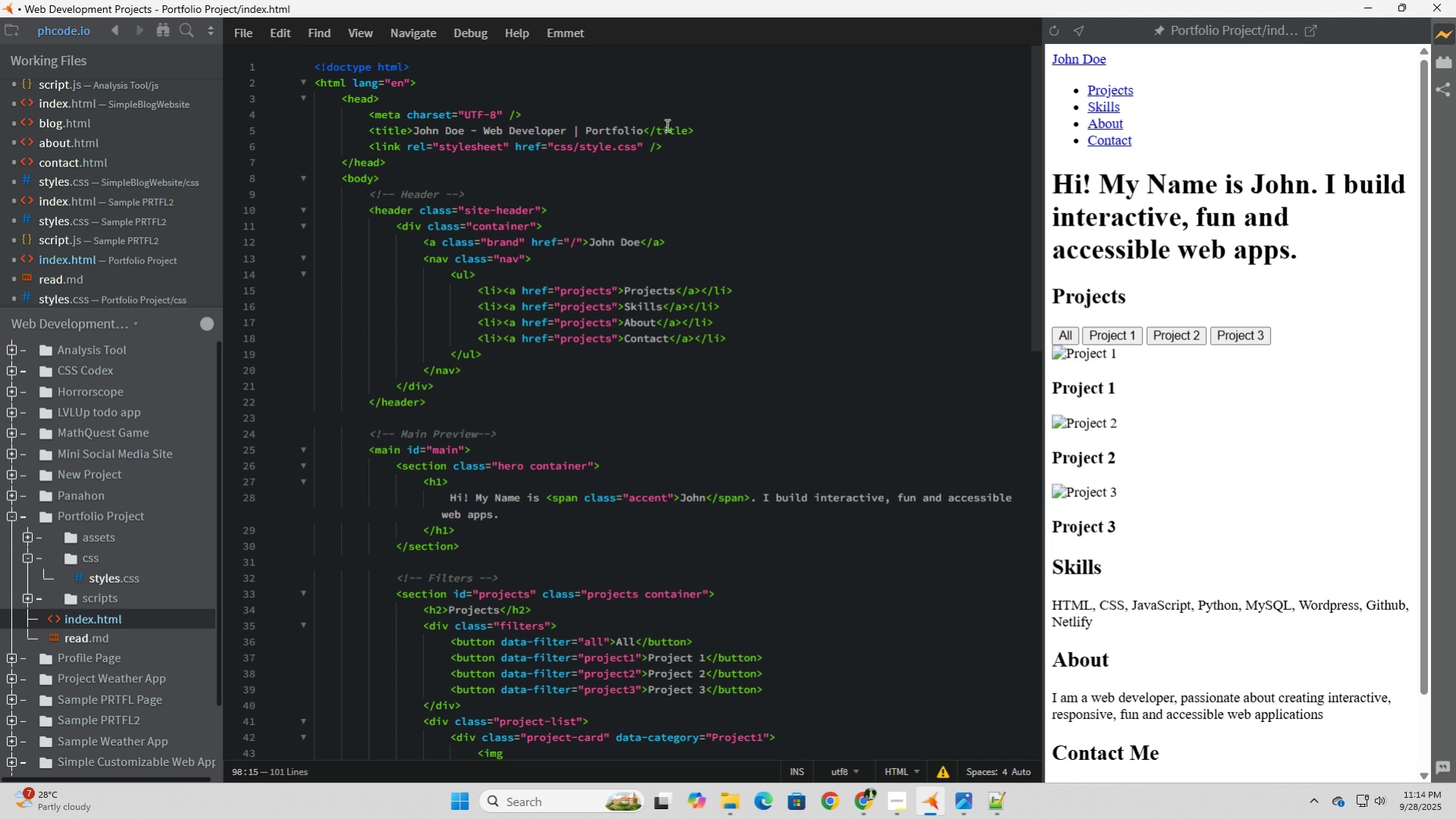 
scroll: coordinate [454, 557], scroll_direction: down, amount: 21.0
 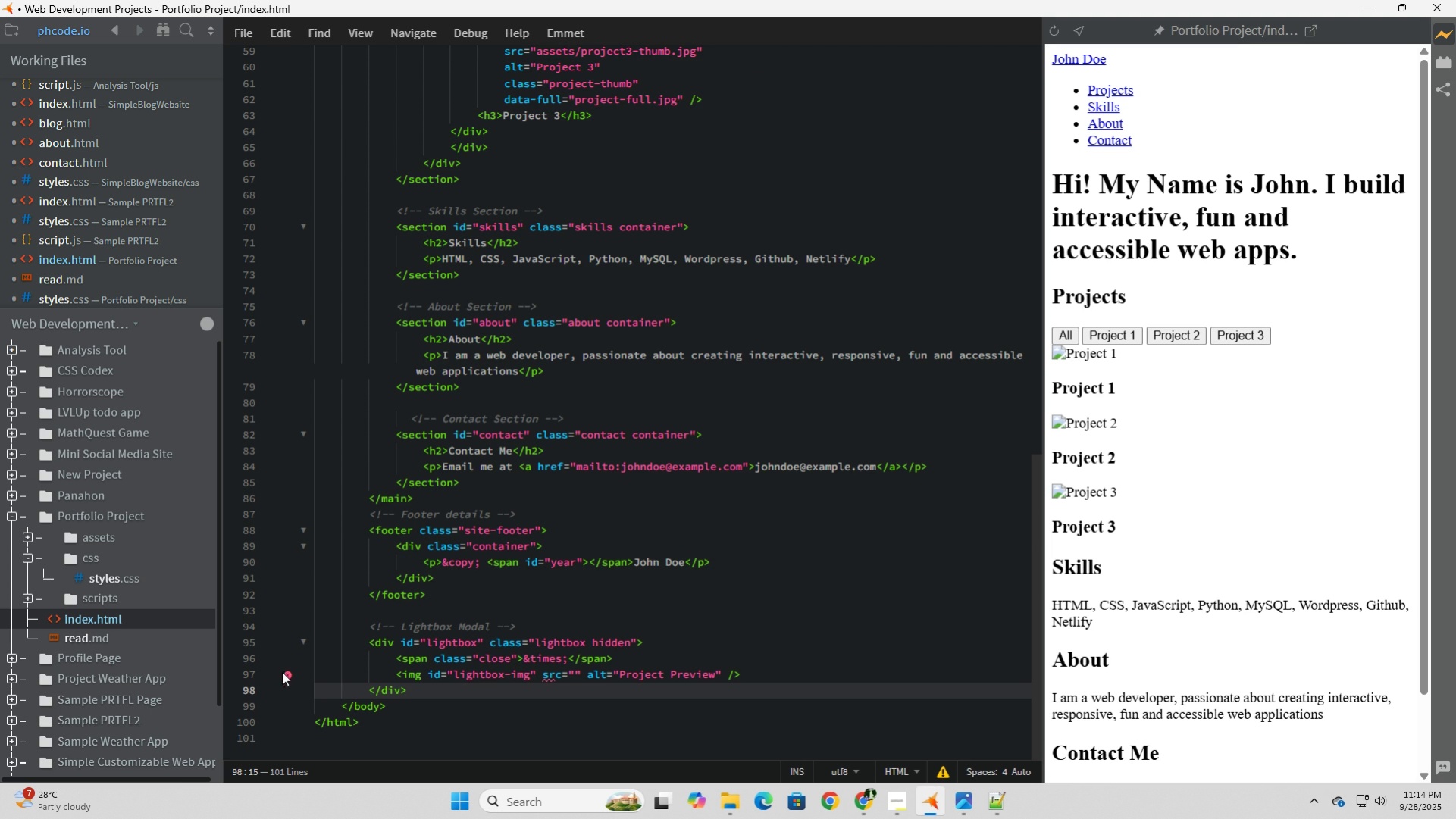 
left_click([113, 574])
 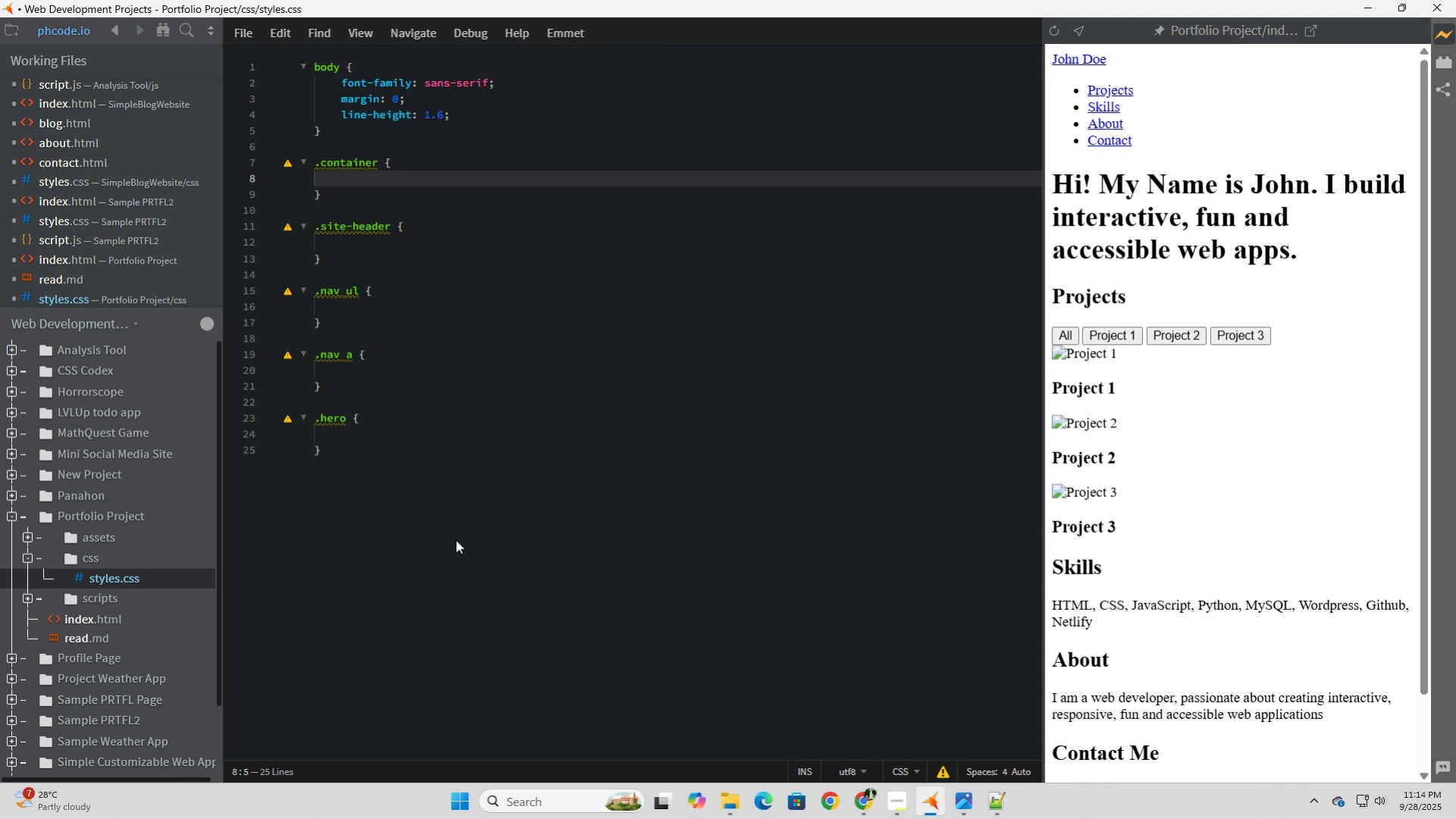 
scroll: coordinate [456, 539], scroll_direction: up, amount: 3.0
 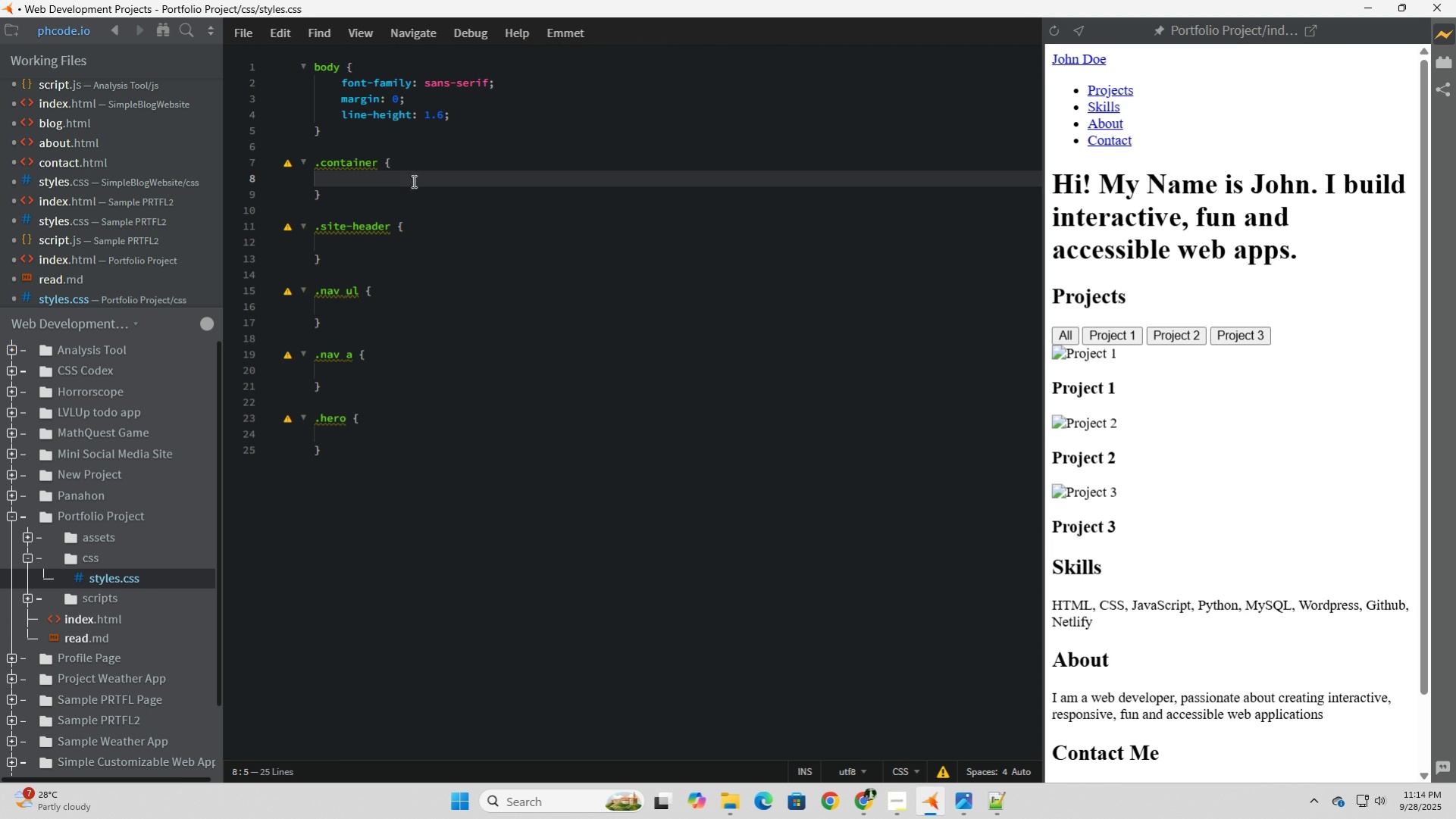 
left_click([421, 176])
 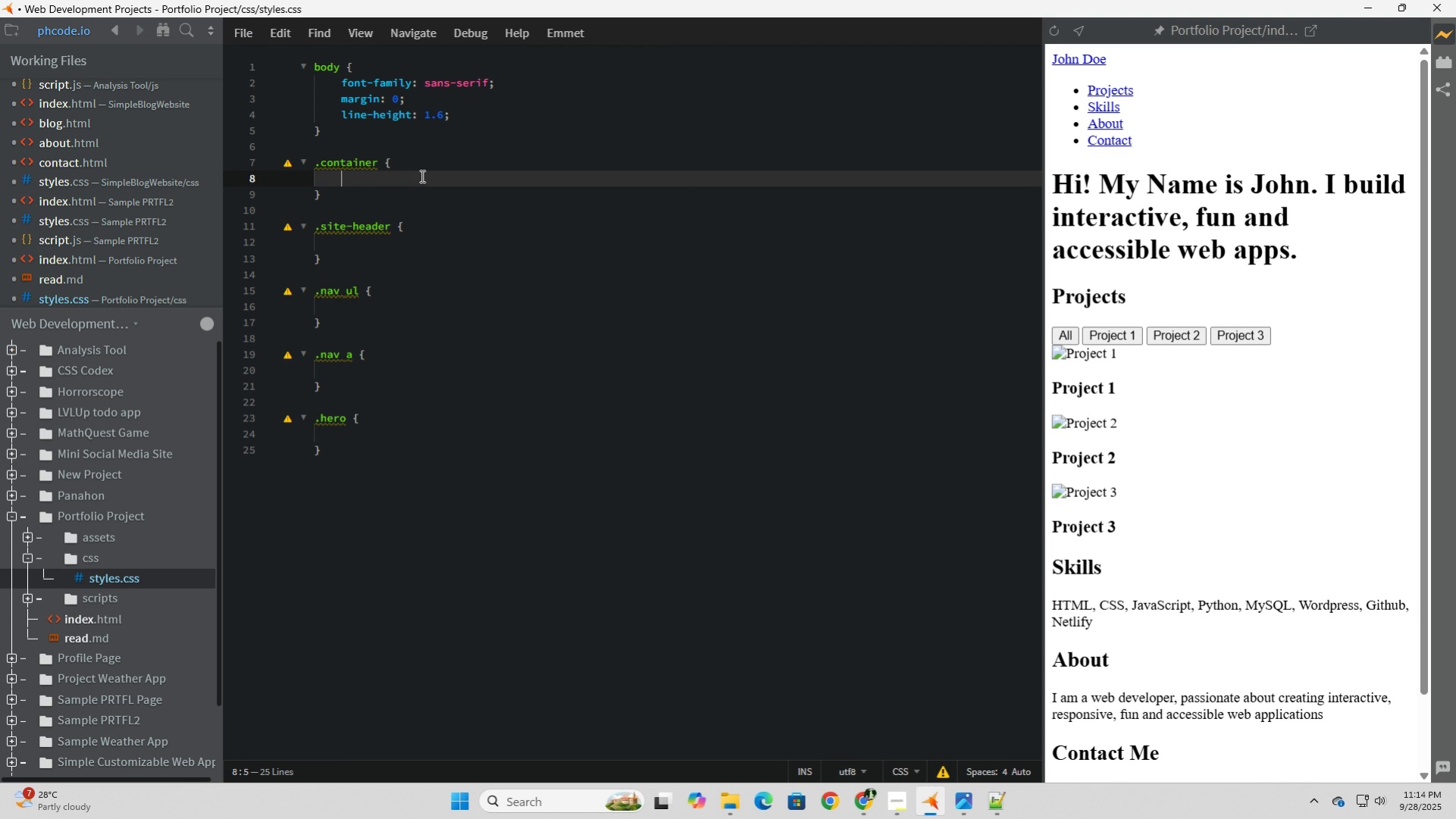 
type(max-width:)